 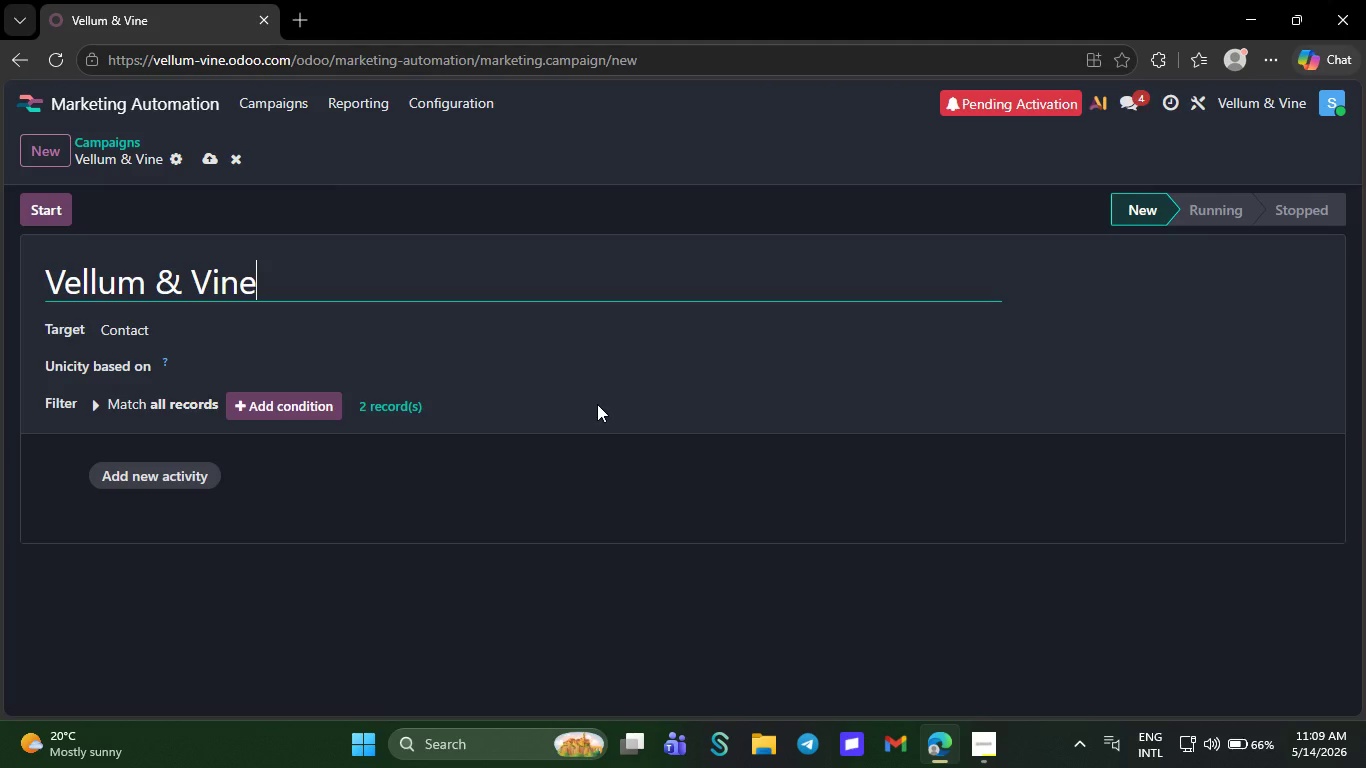 
left_click([162, 478])
 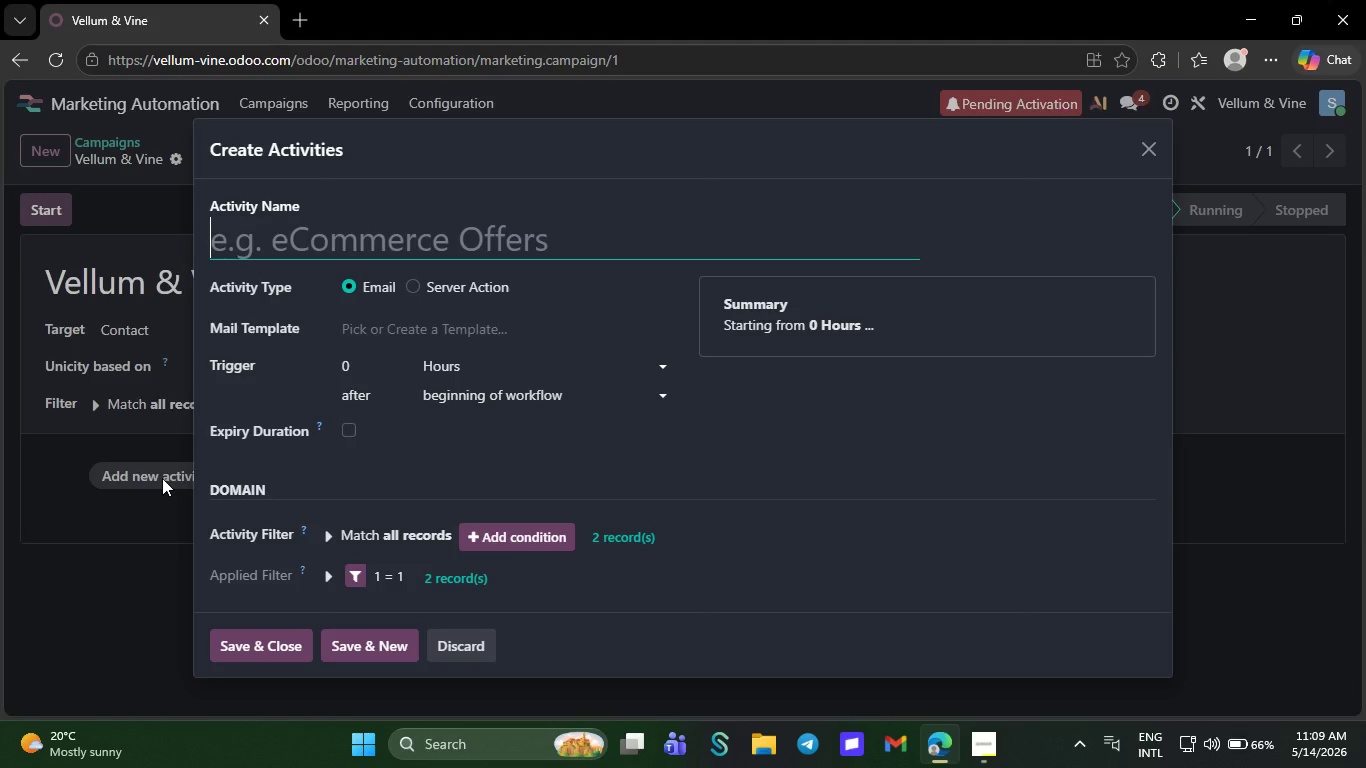 
wait(9.8)
 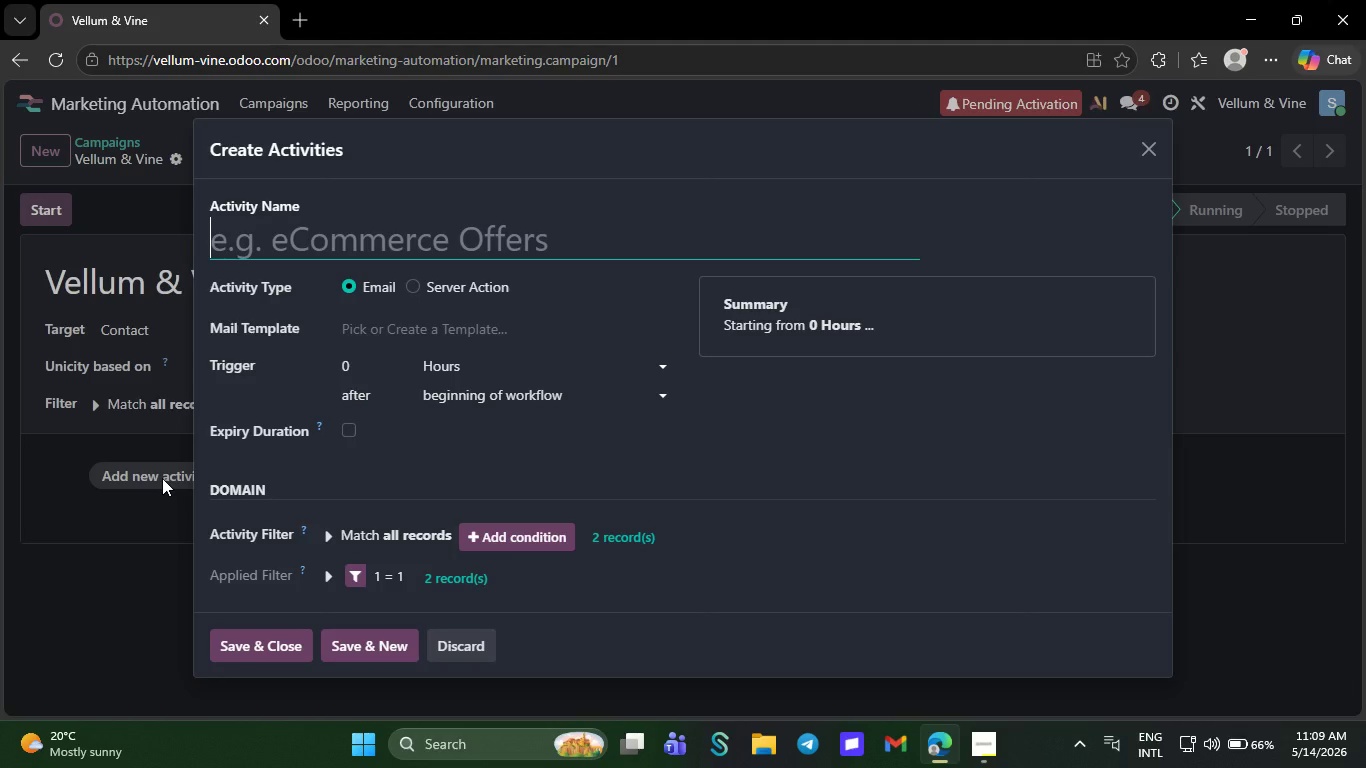 
key(CapsLock)
 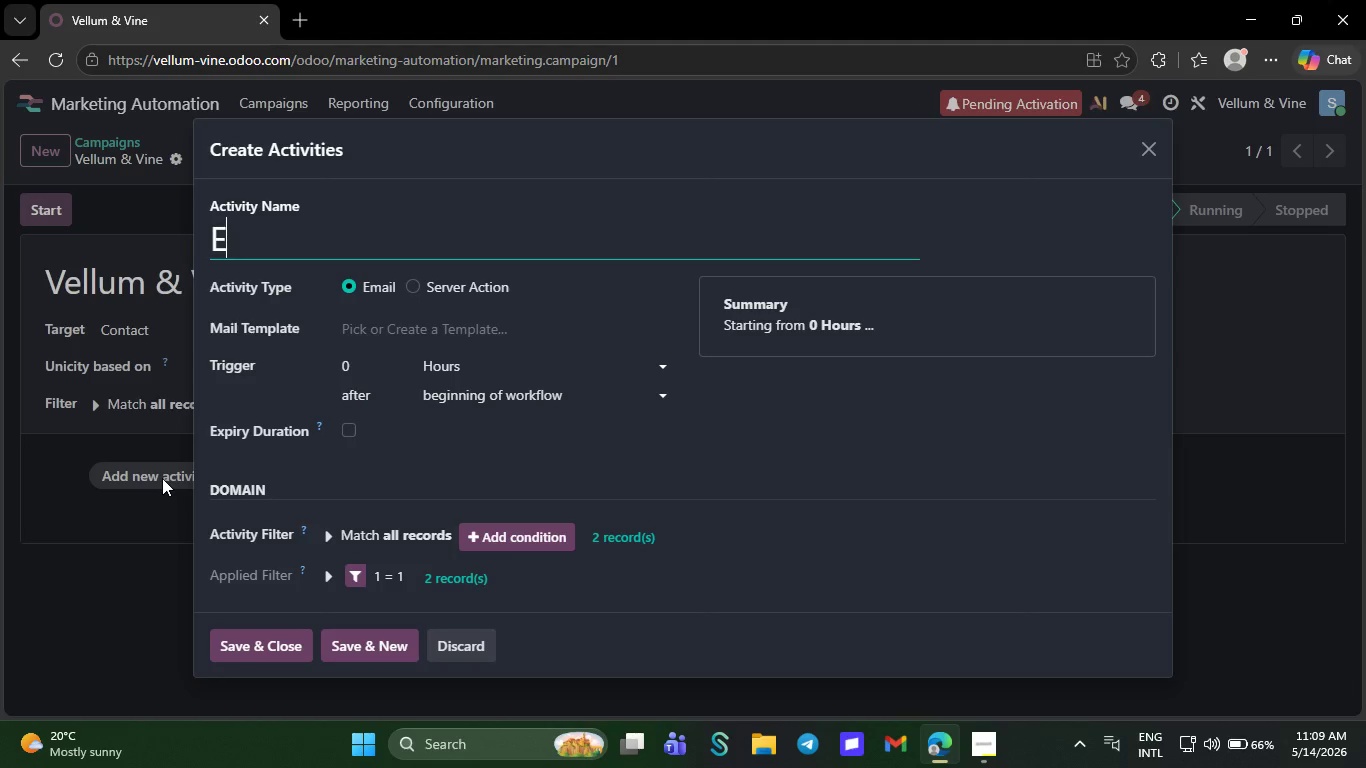 
key(E)
 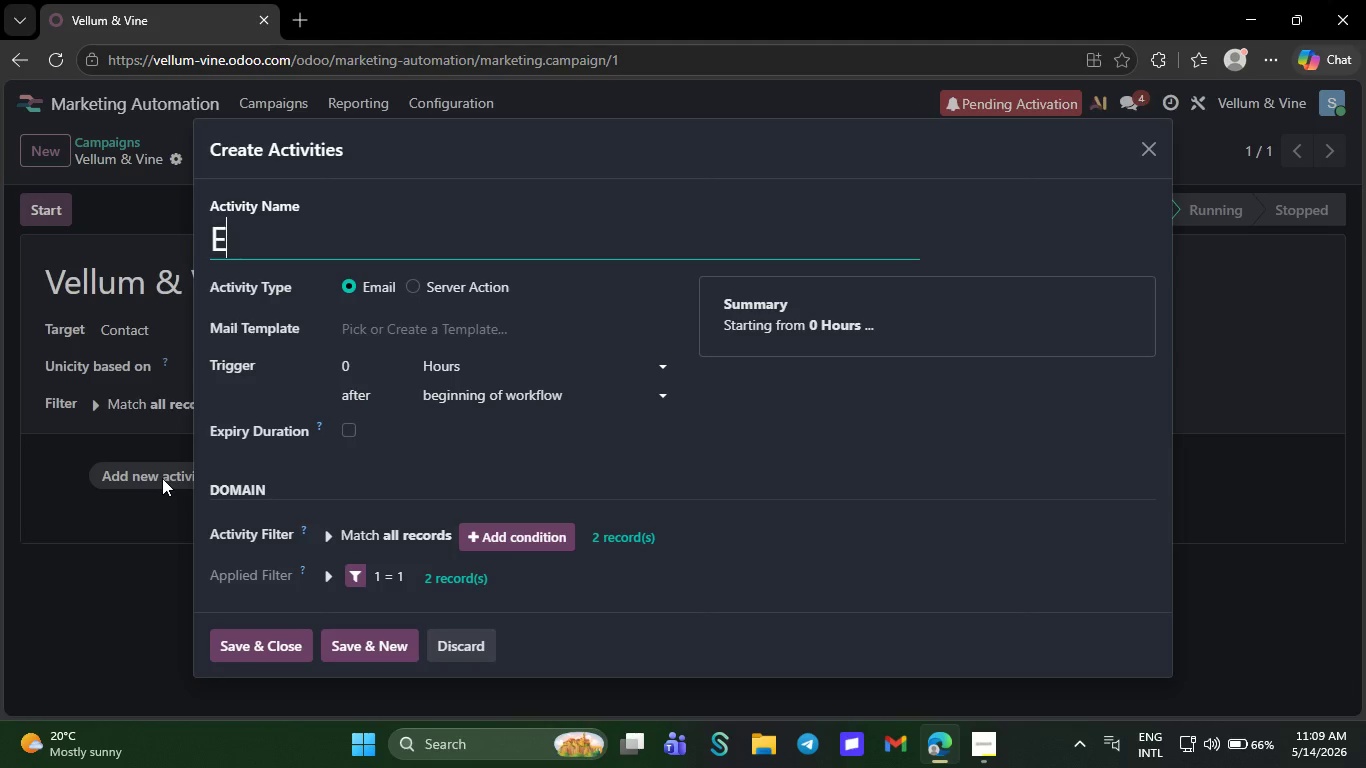 
key(CapsLock)
 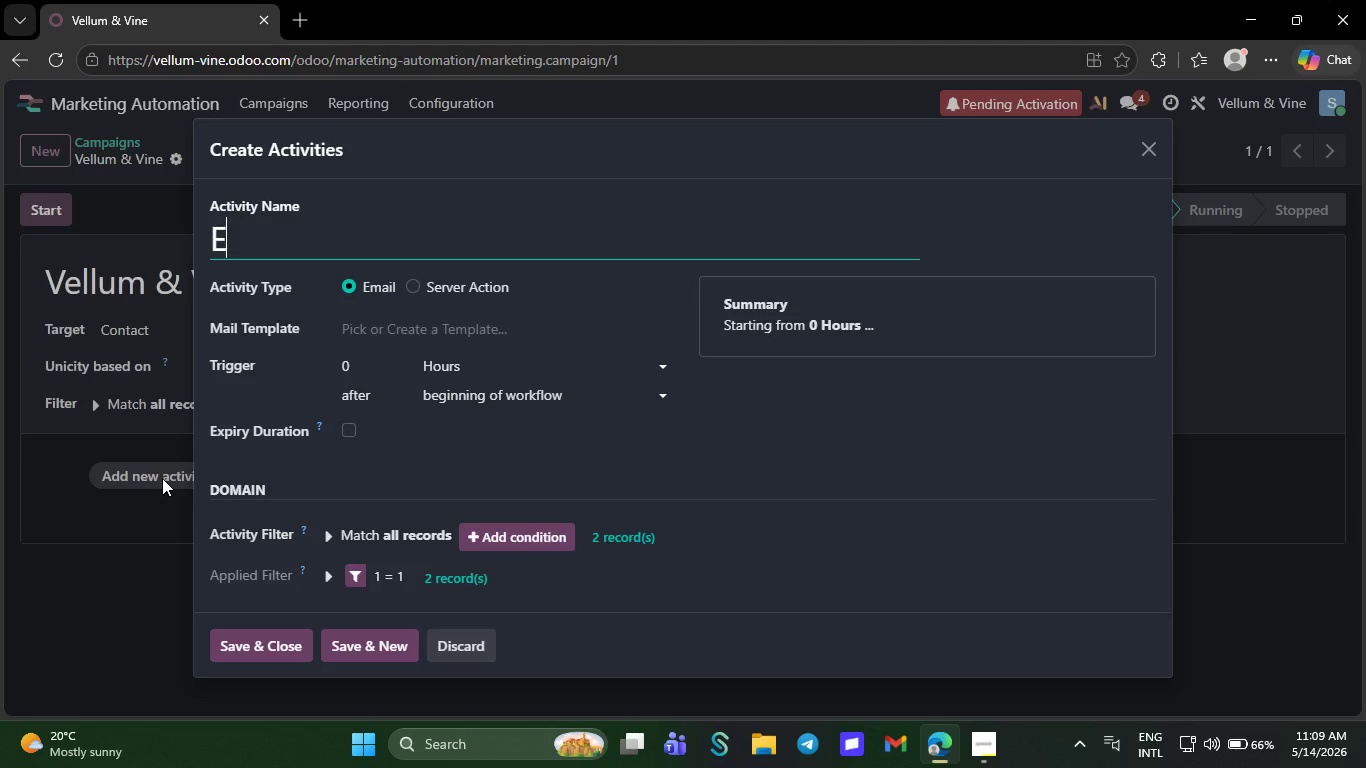 
wait(8.24)
 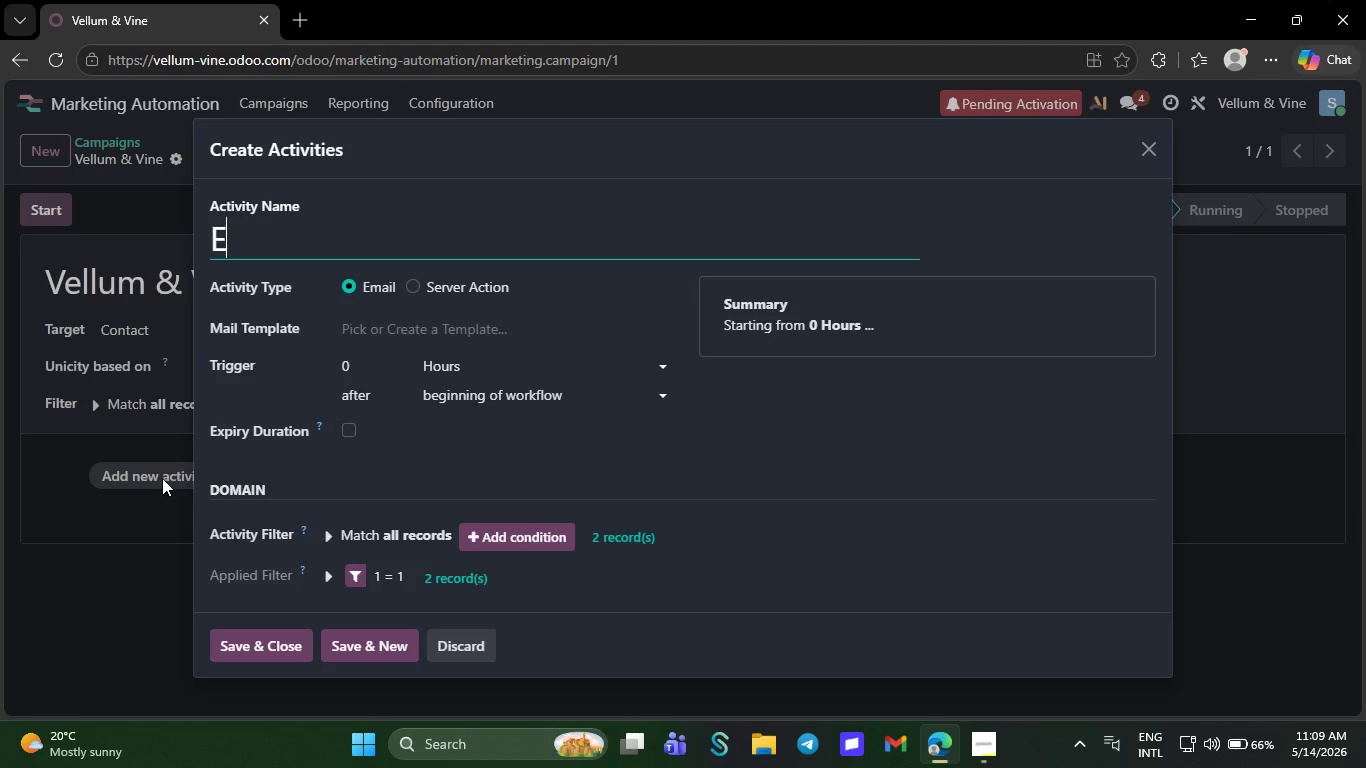 
type(mail 1)
 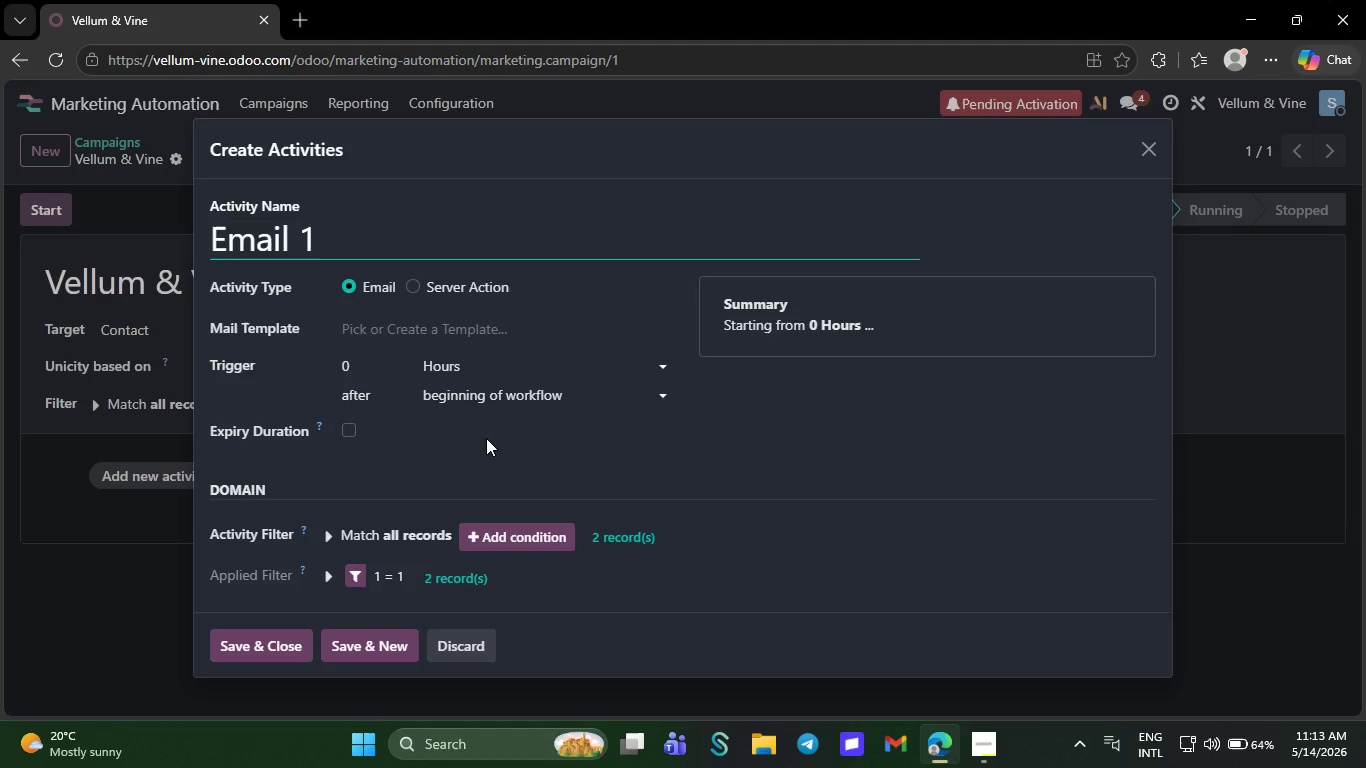 
wait(198.19)
 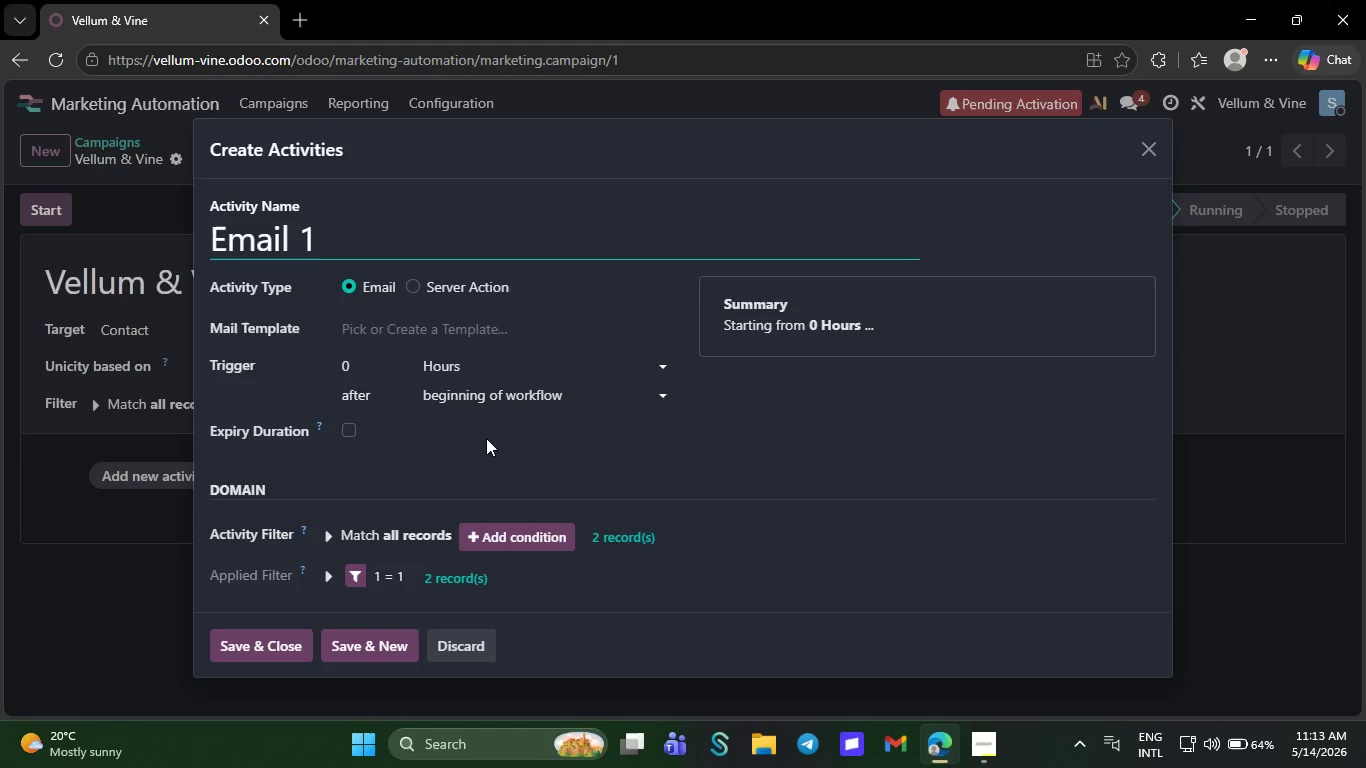 
left_click([375, 647])
 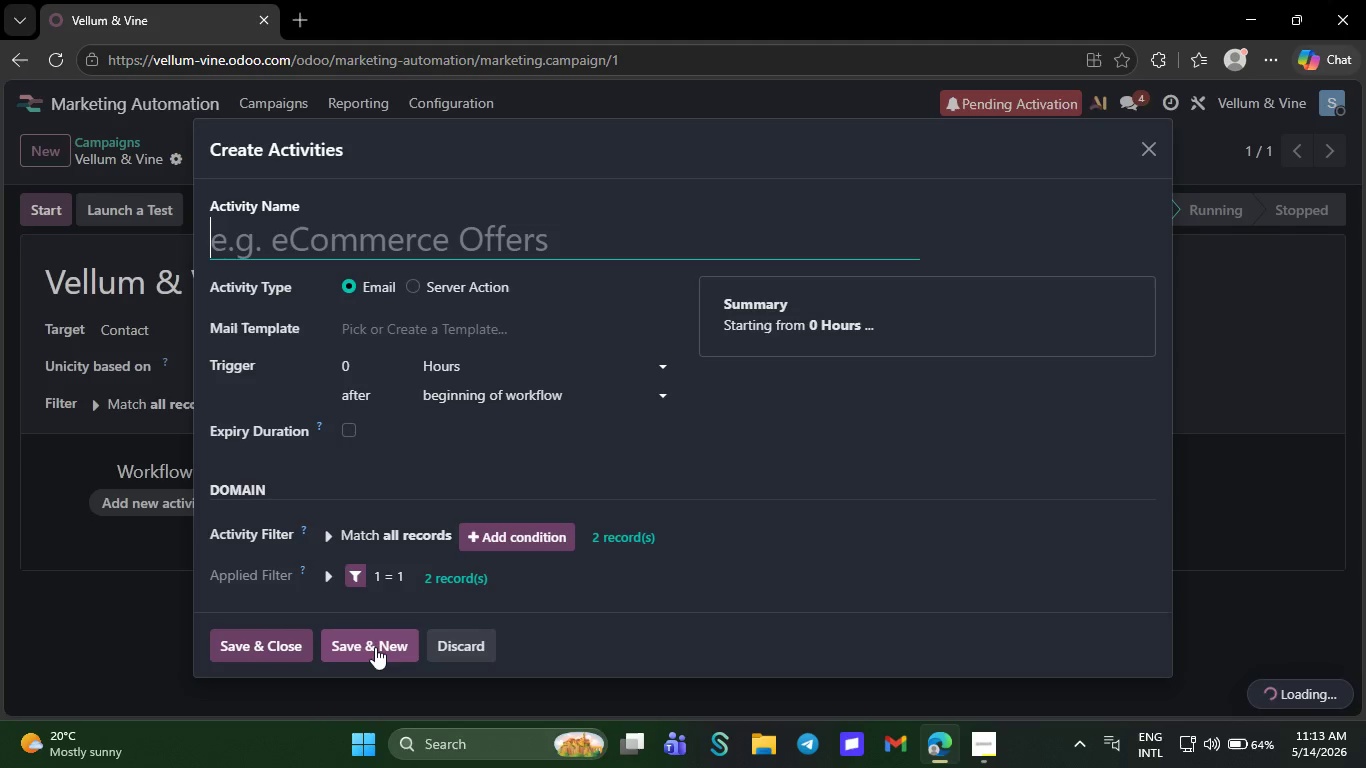 
type(Email 2)
 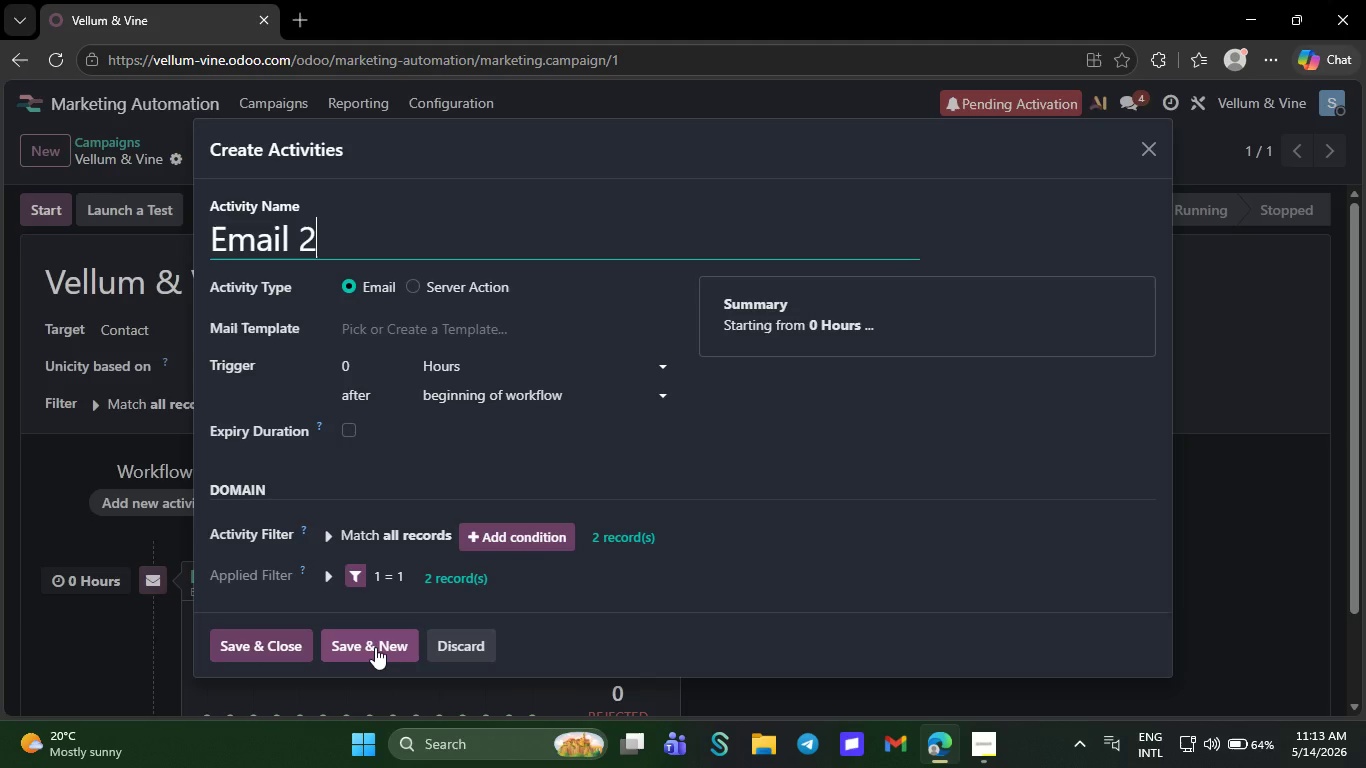 
wait(18.69)
 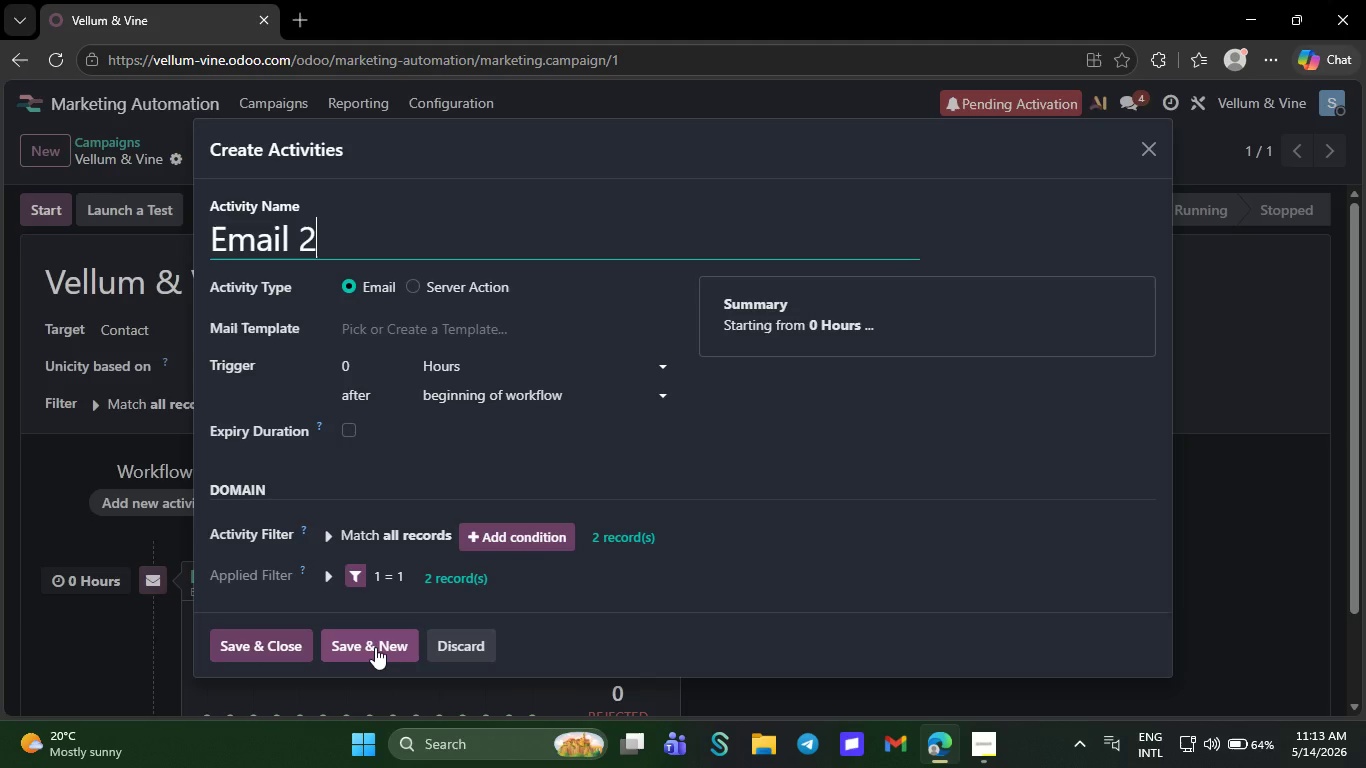 
left_click([371, 368])
 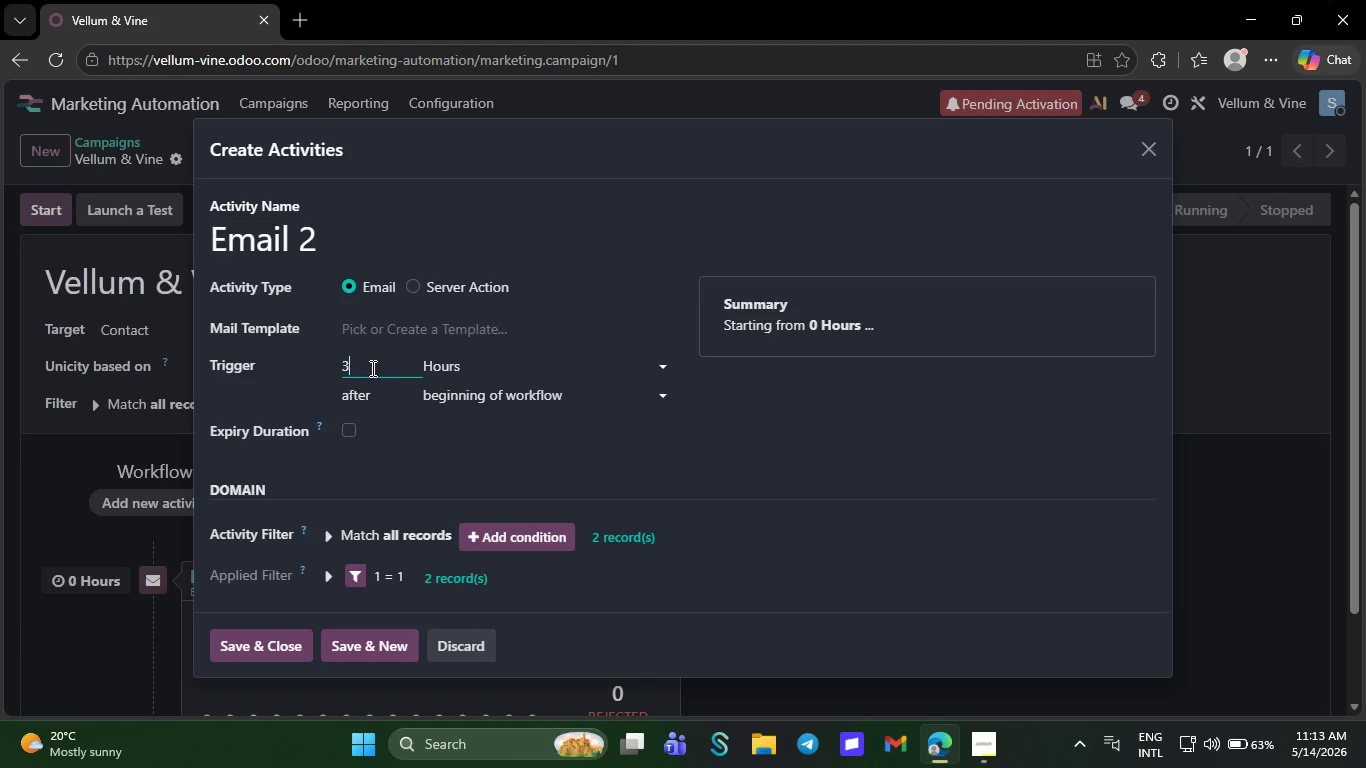 
key(3)
 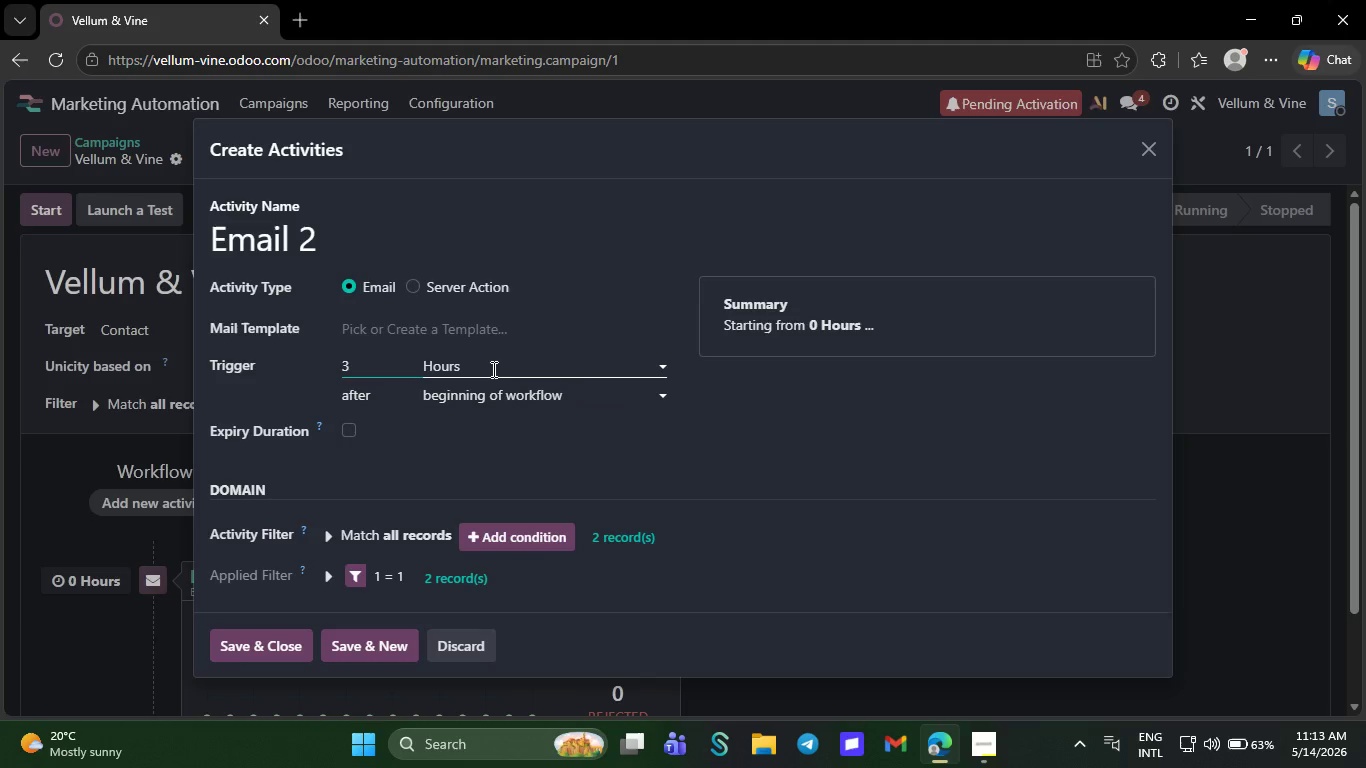 
left_click([492, 368])
 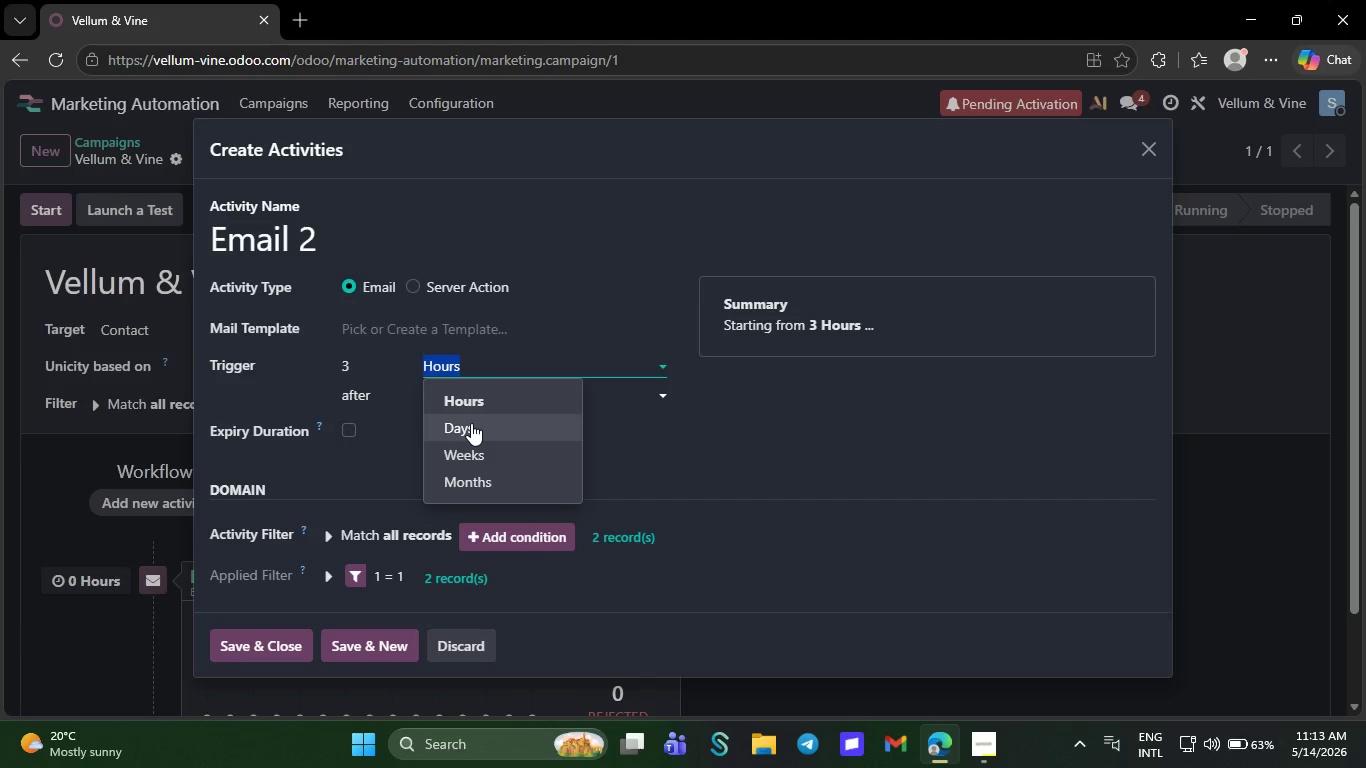 
left_click([471, 423])
 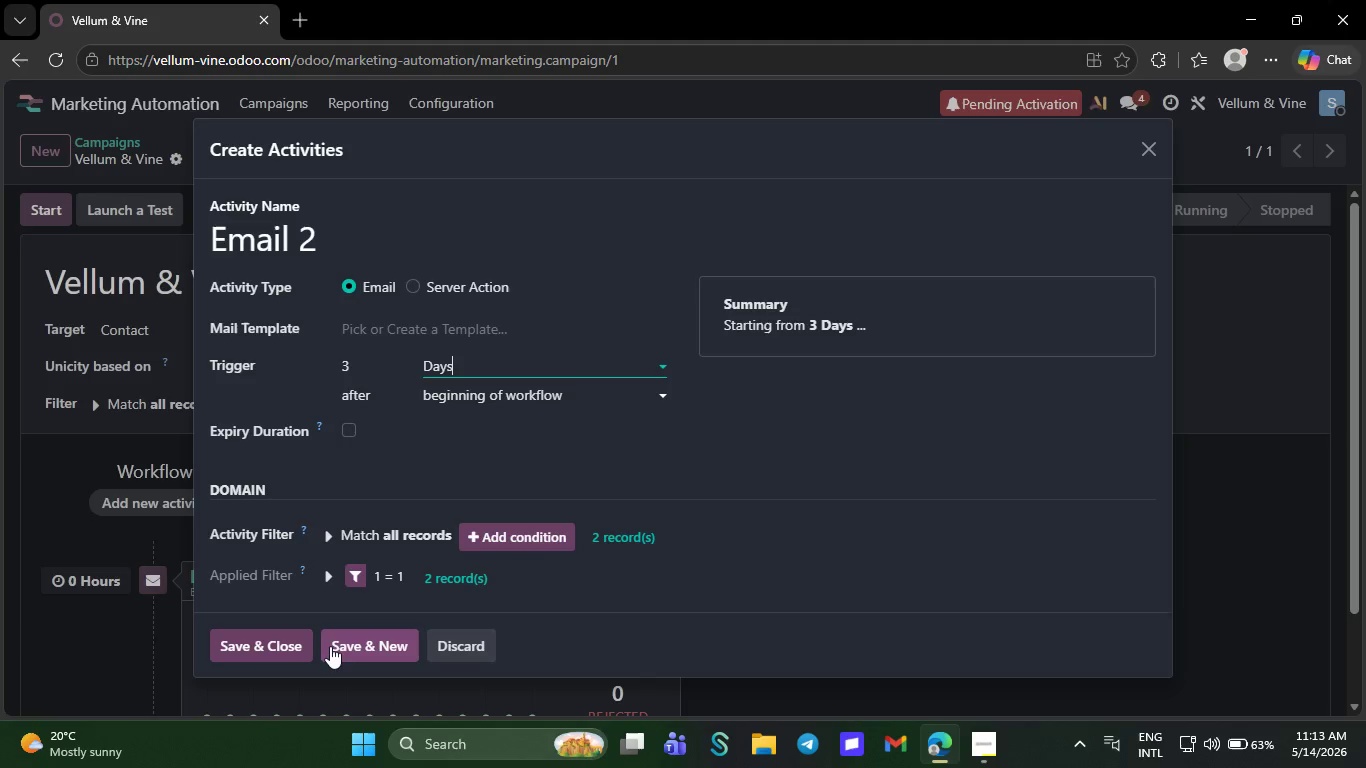 
left_click([345, 647])
 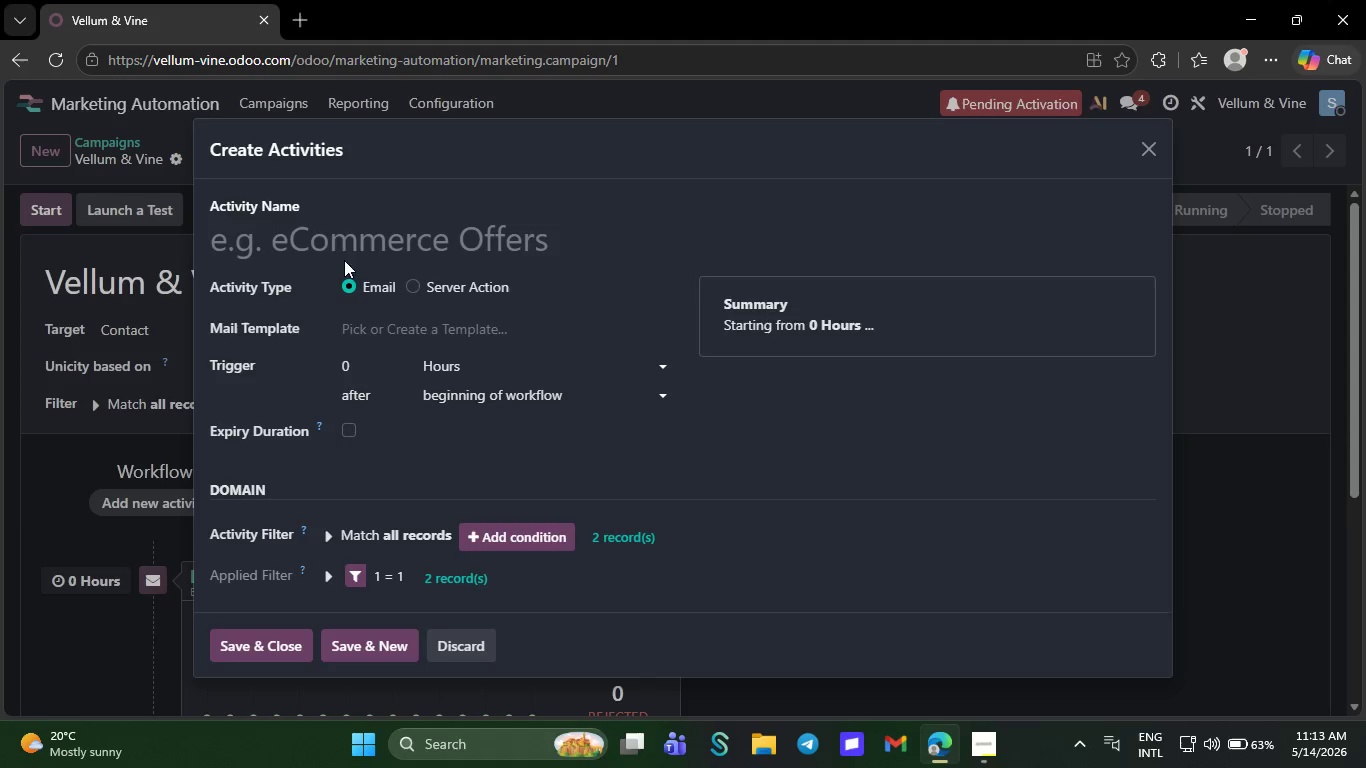 
left_click([341, 255])
 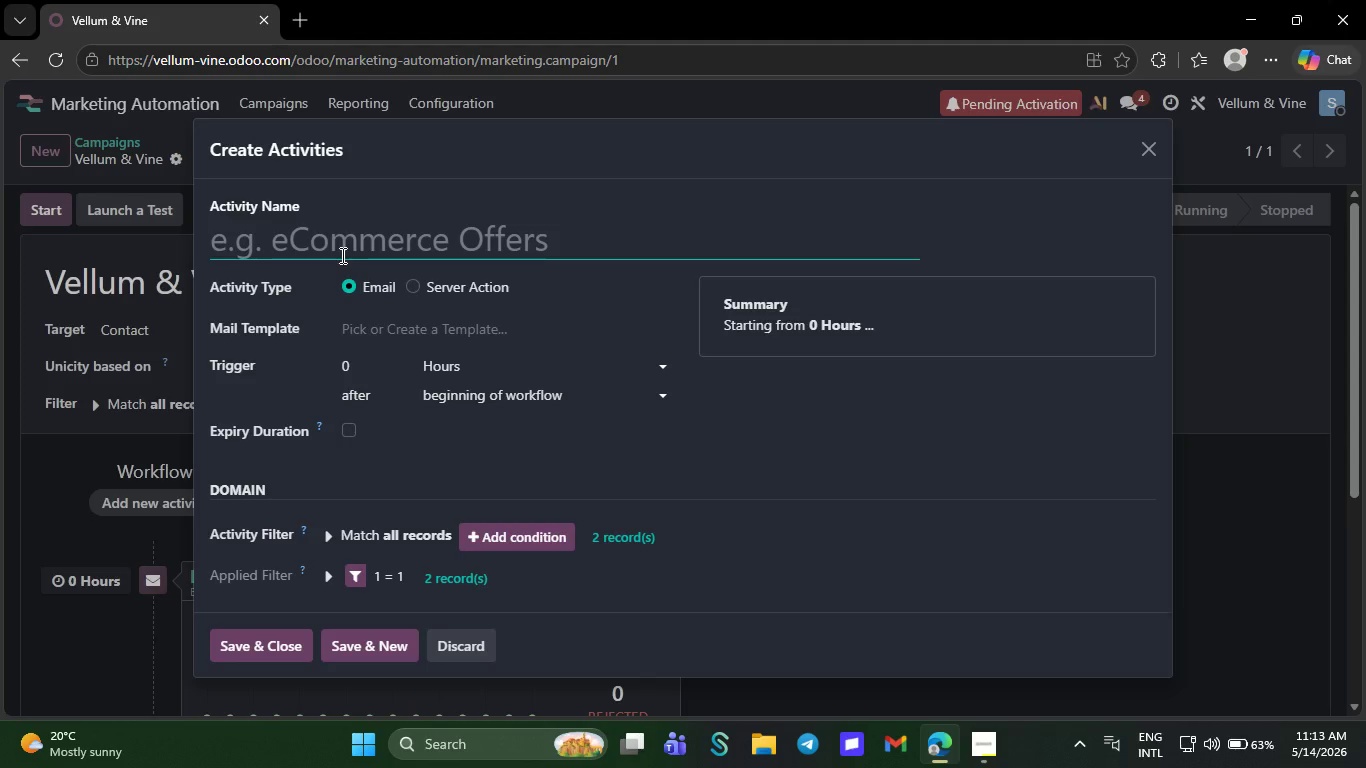 
type(Email 3)
 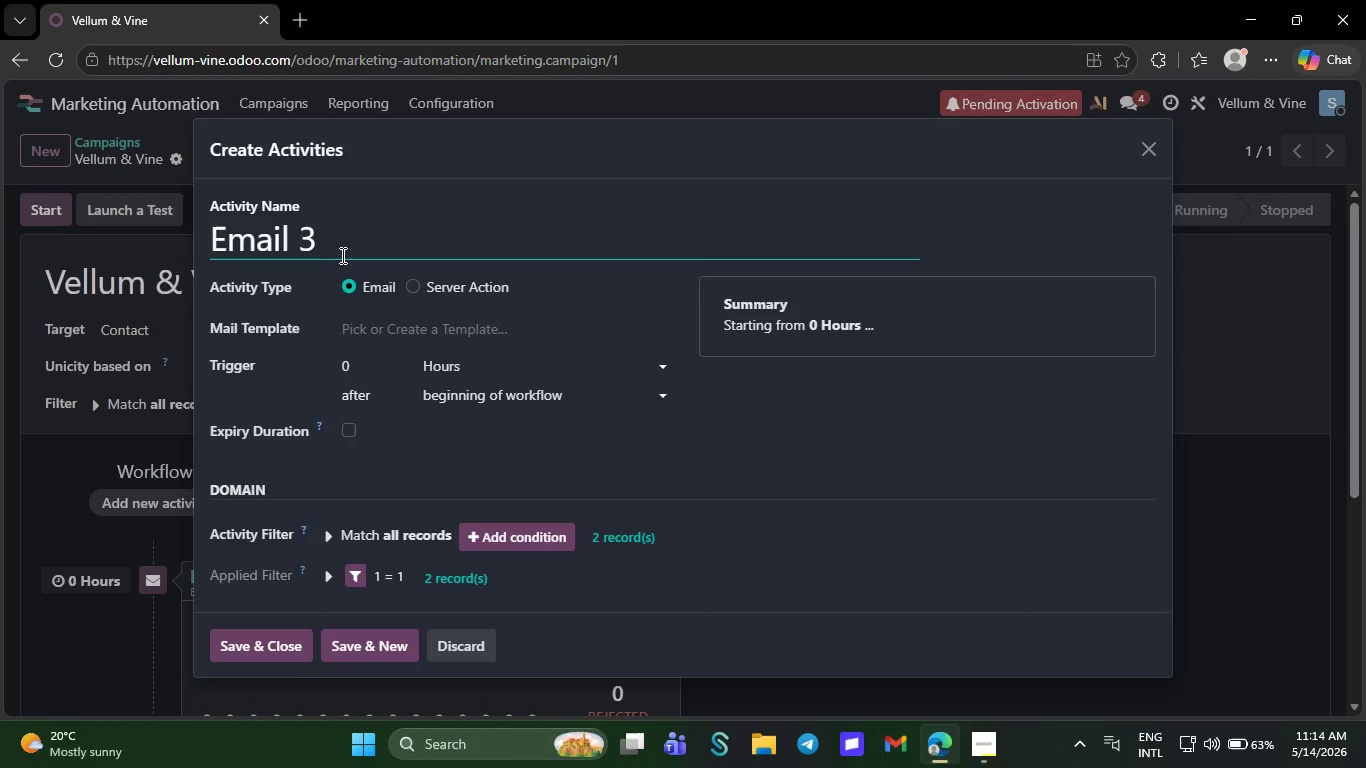 
wait(28.47)
 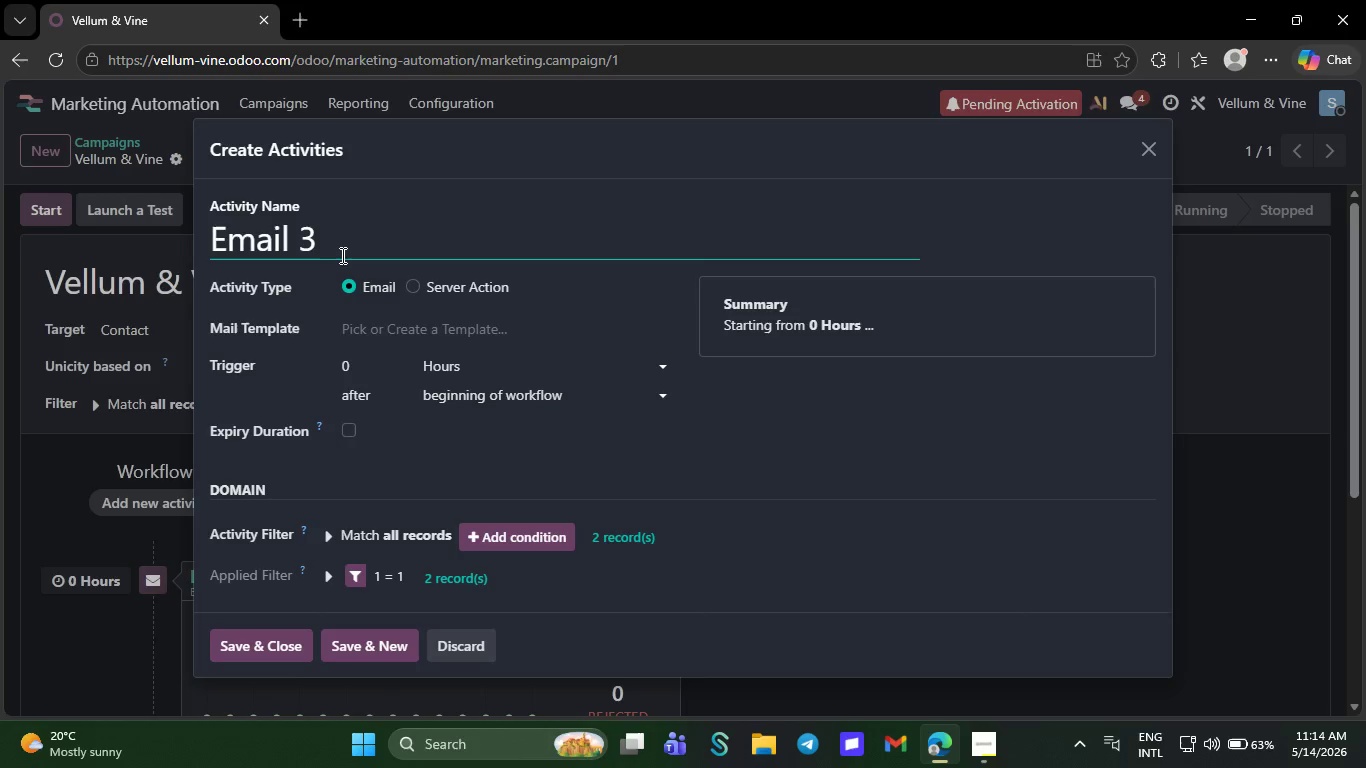 
left_click([371, 369])
 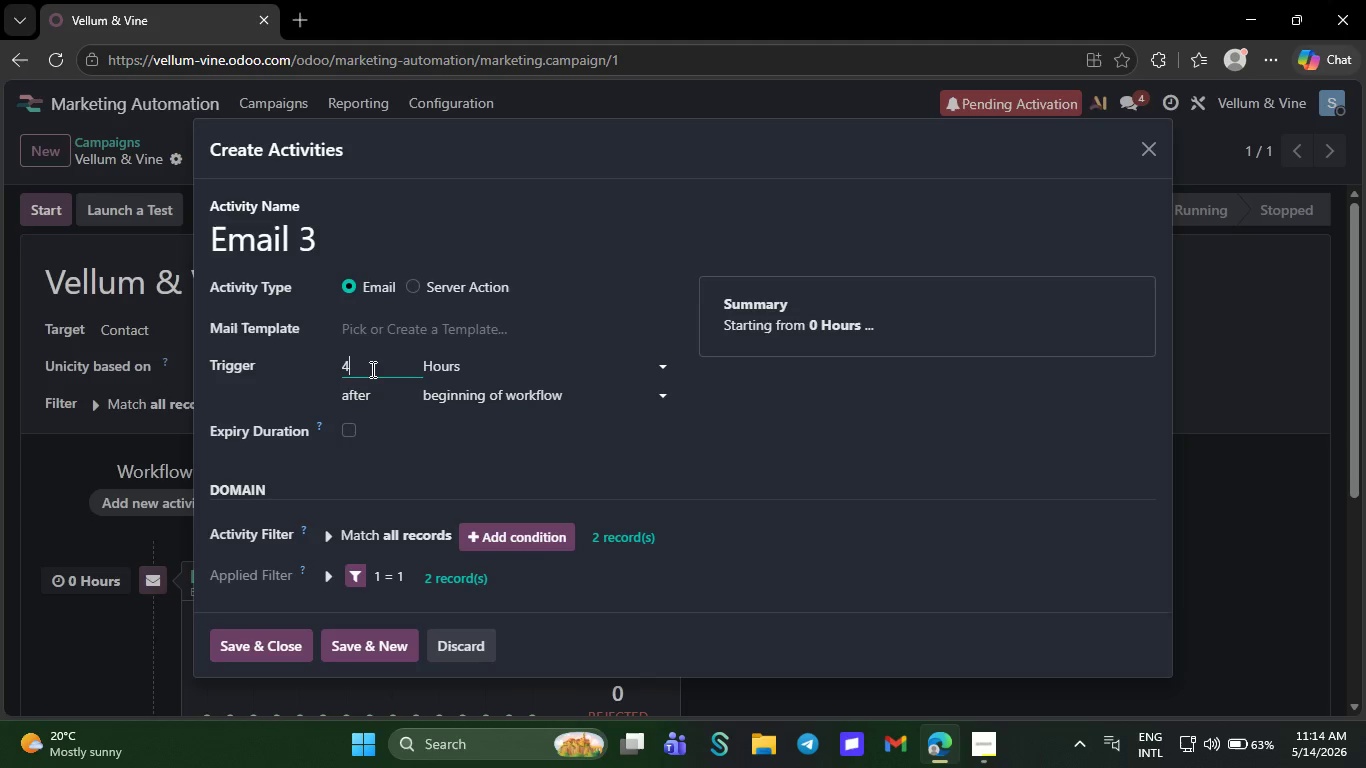 
key(4)
 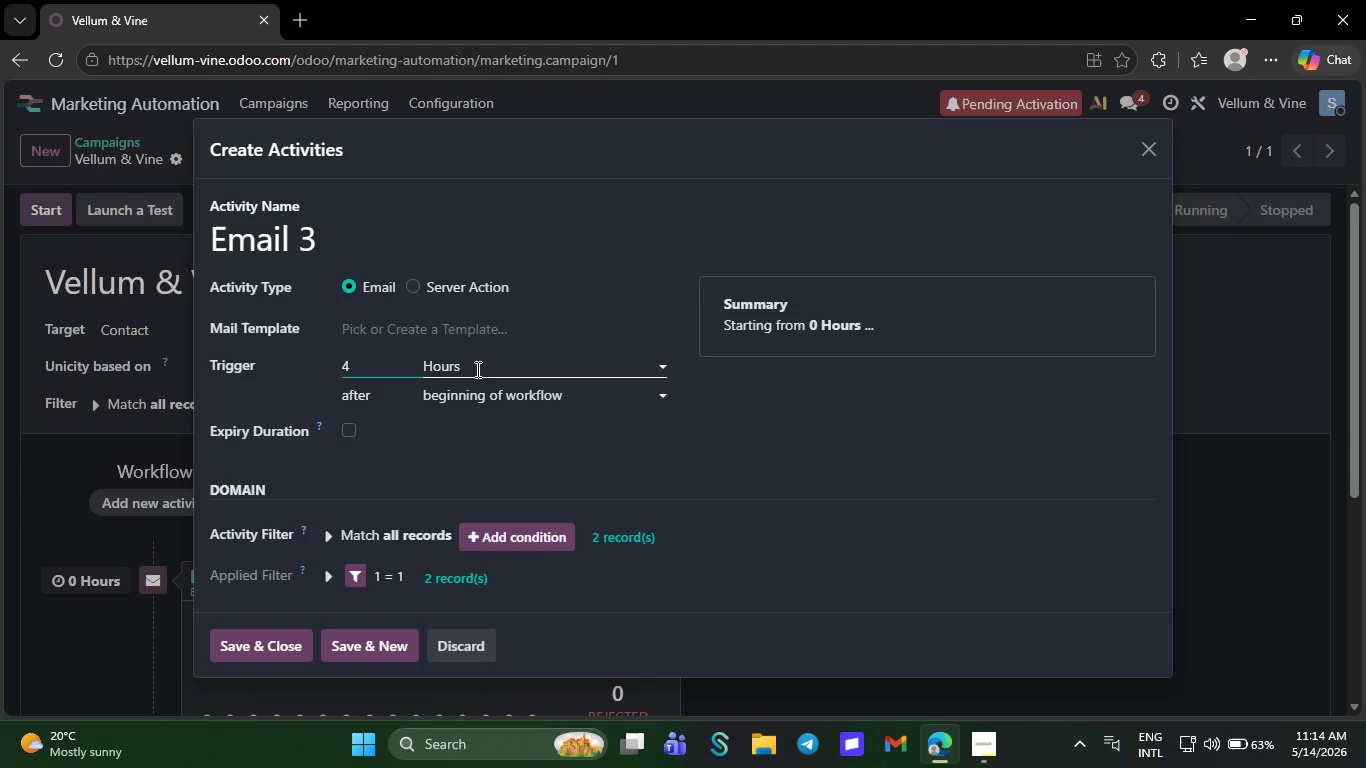 
left_click([476, 369])
 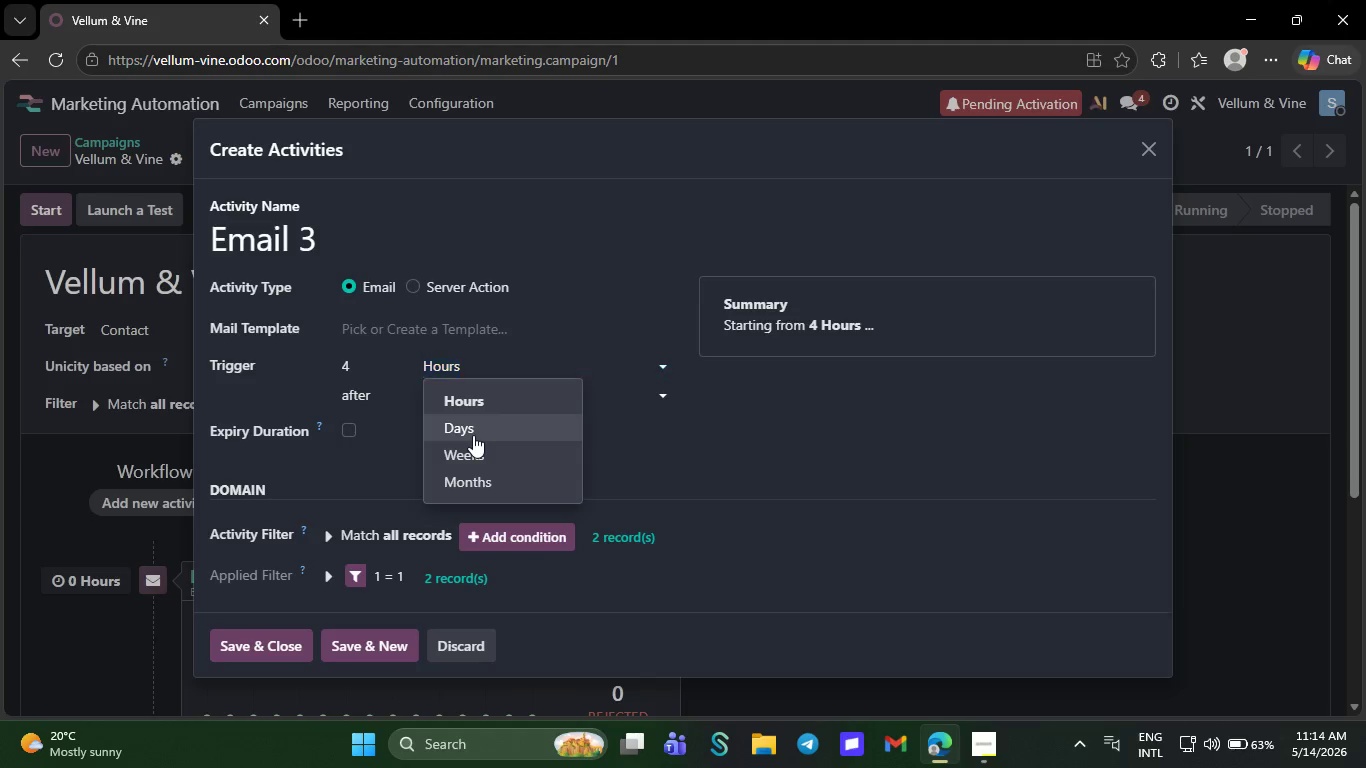 
left_click([473, 435])
 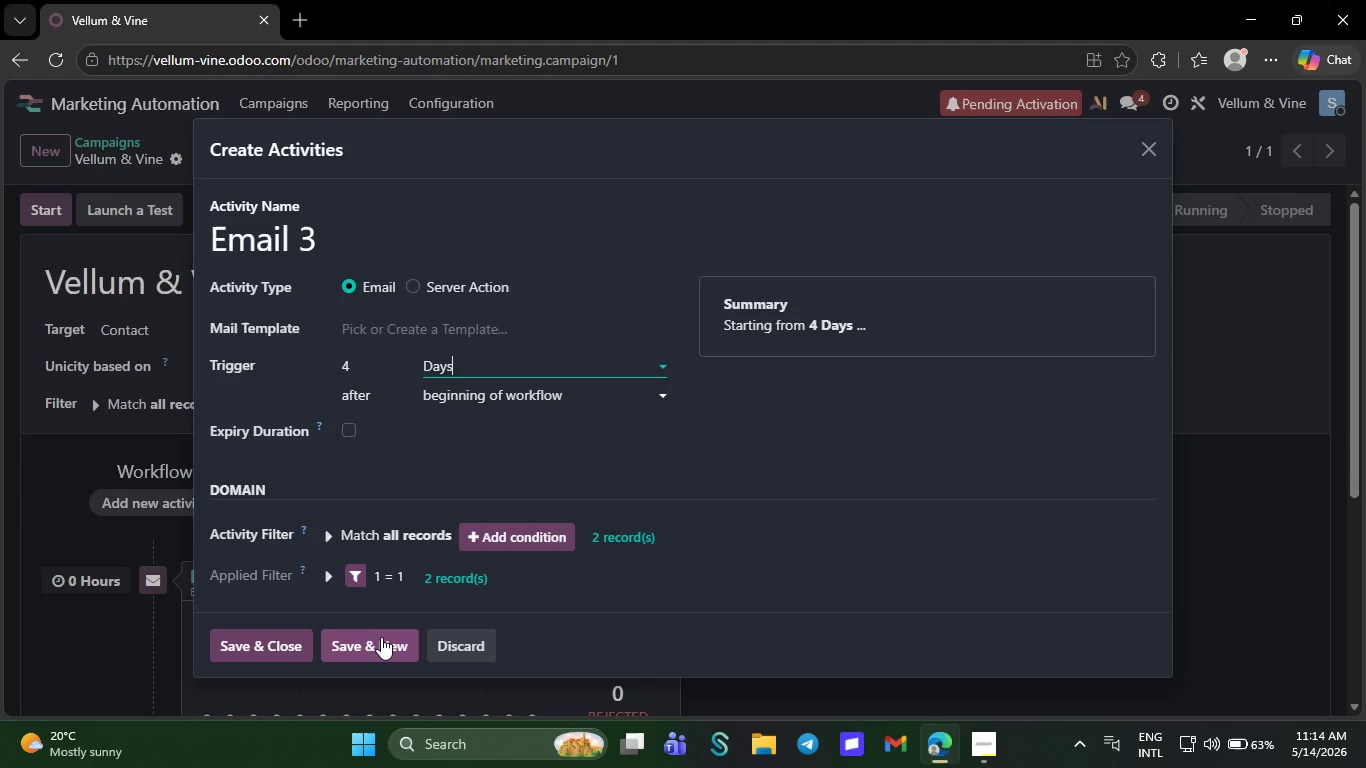 
left_click([381, 638])
 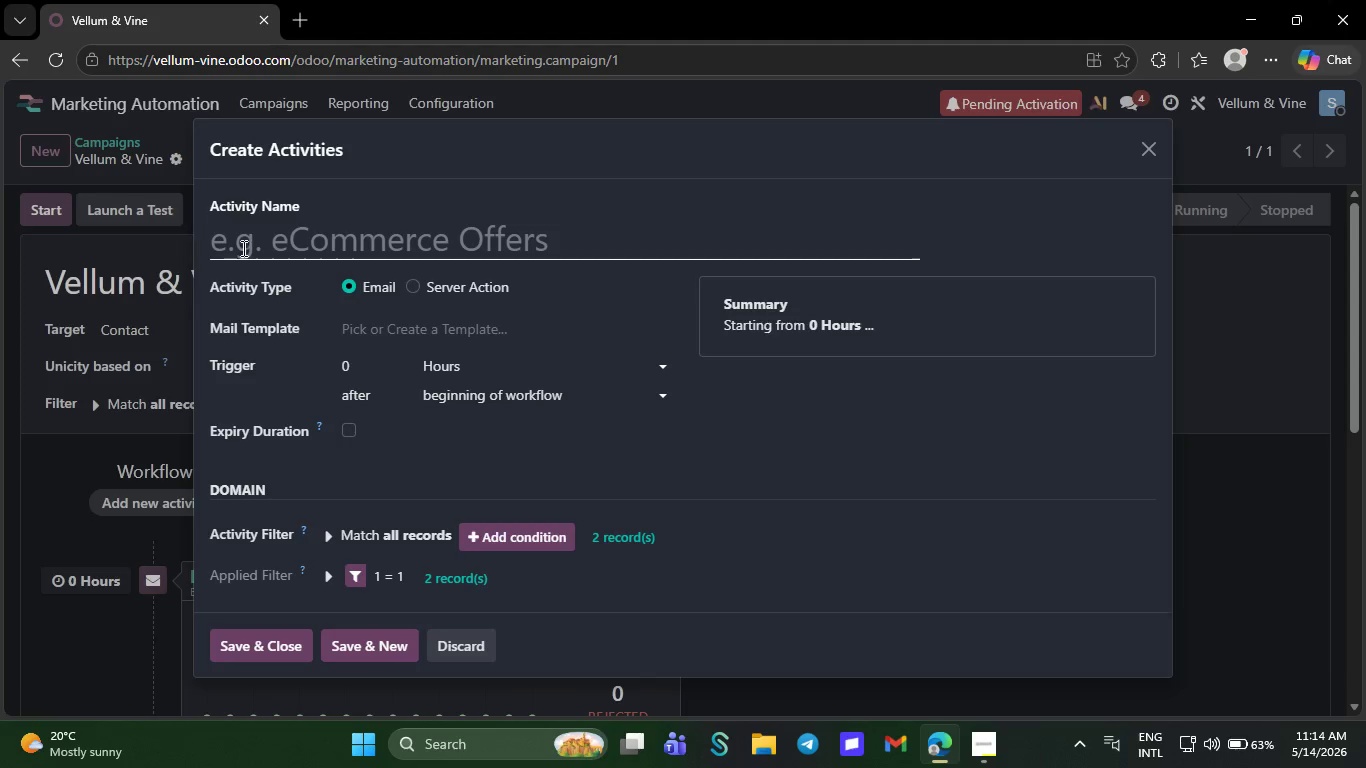 
left_click([282, 246])
 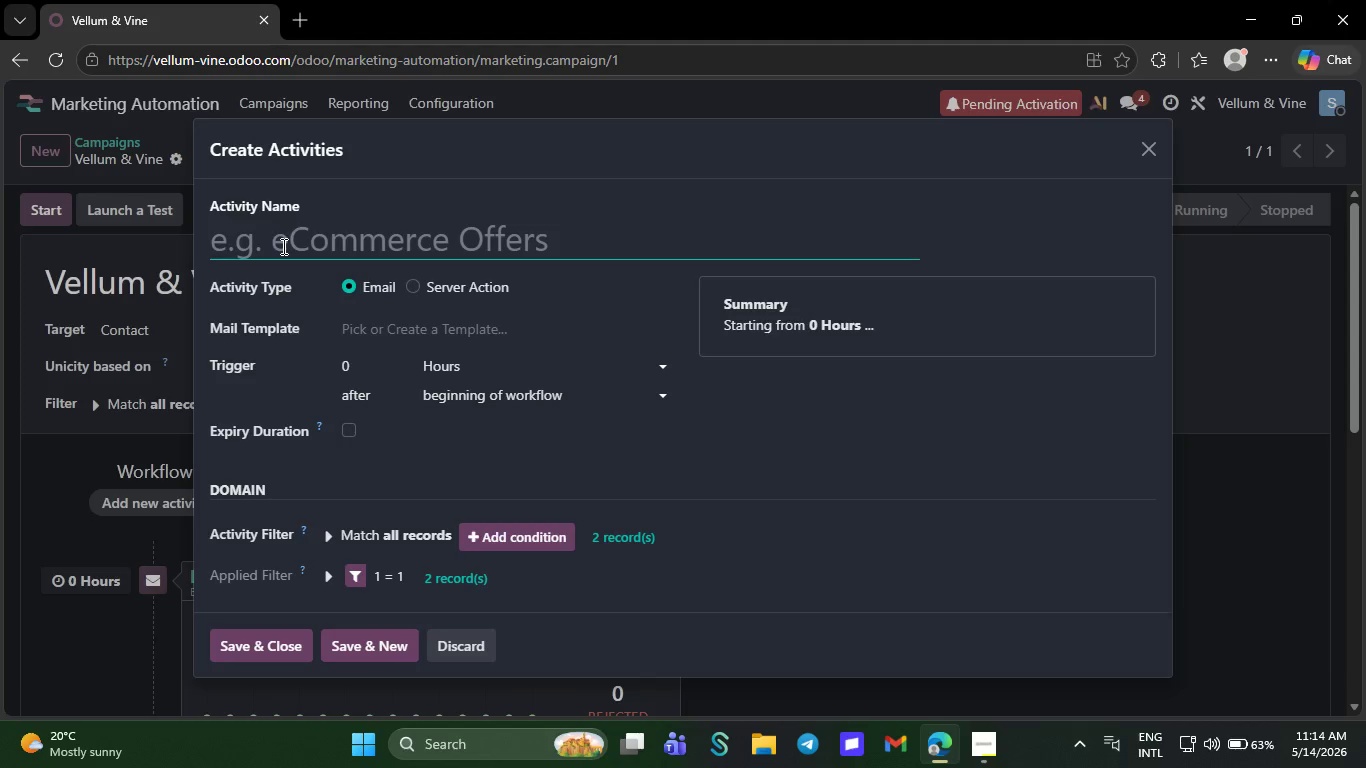 
type(Email 4)
 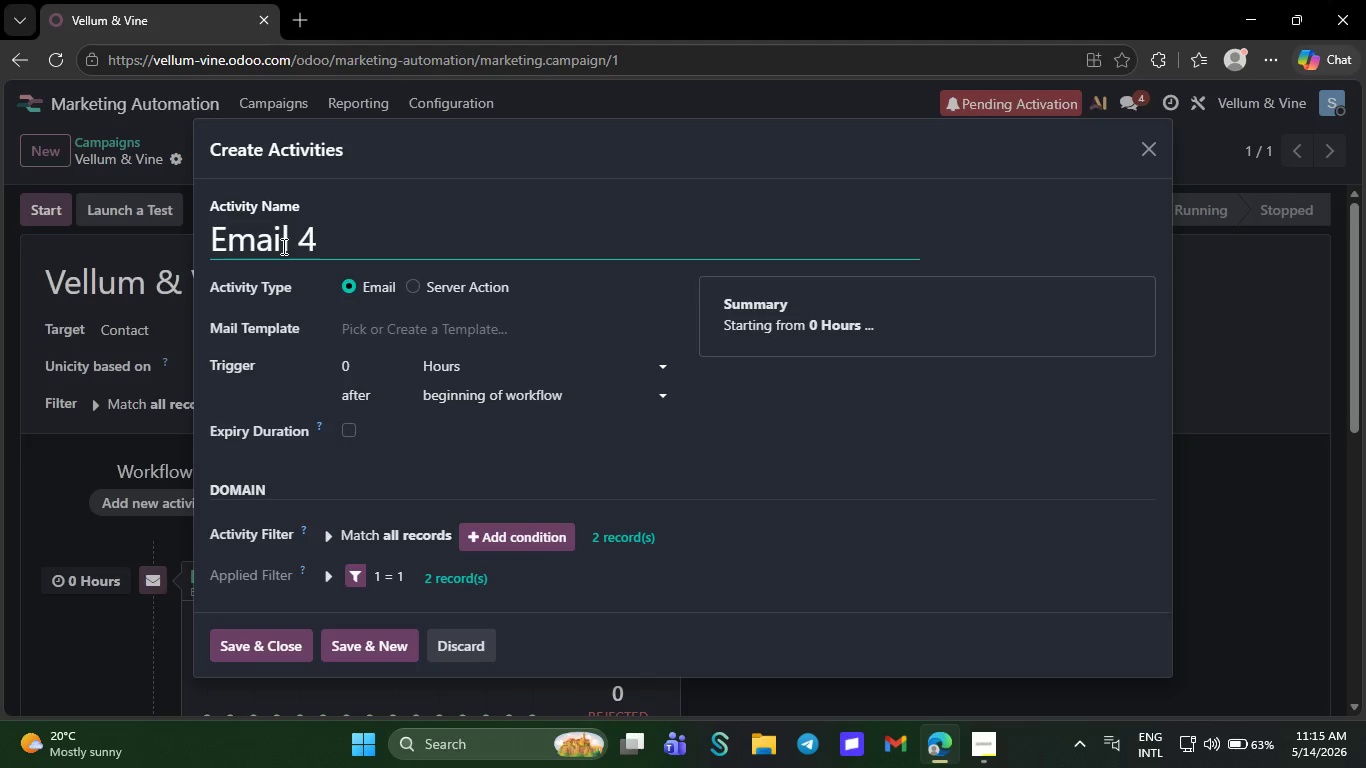 
wait(37.06)
 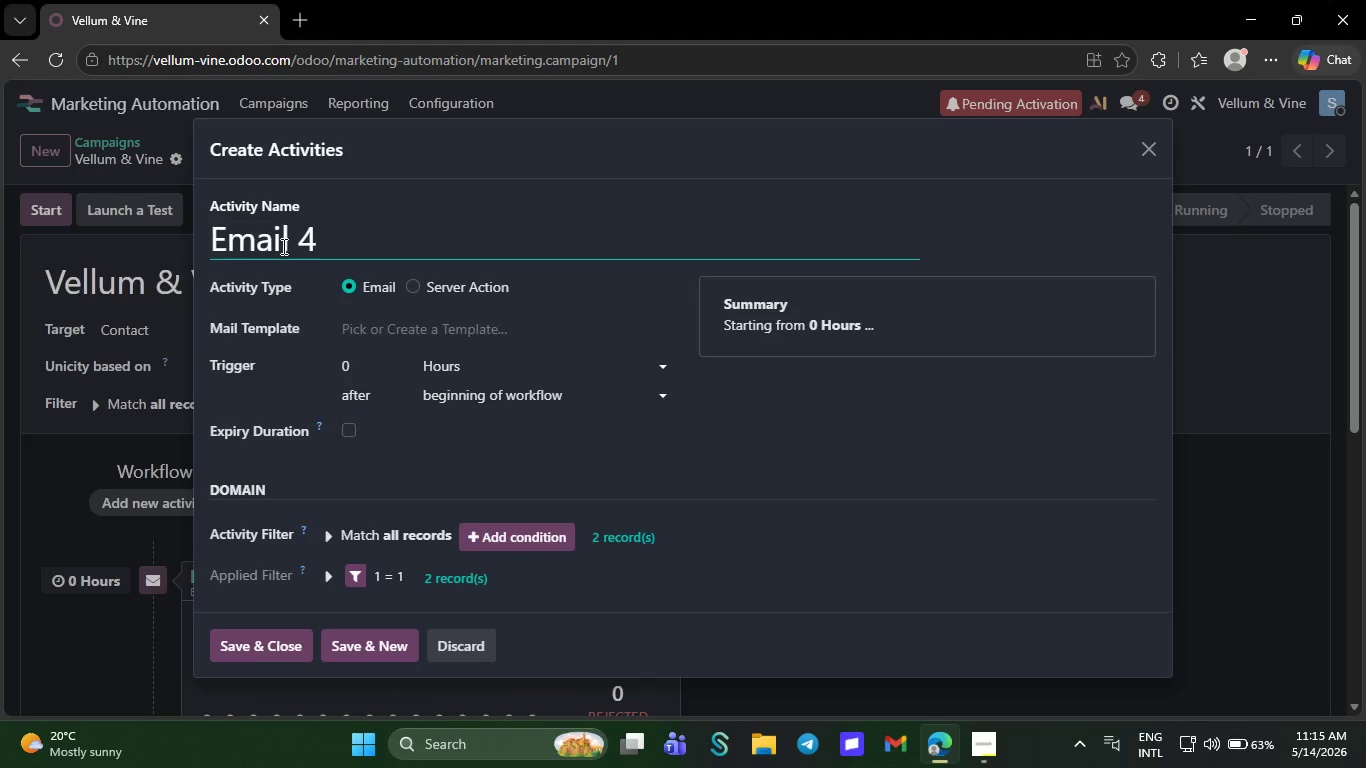 
left_click([380, 359])
 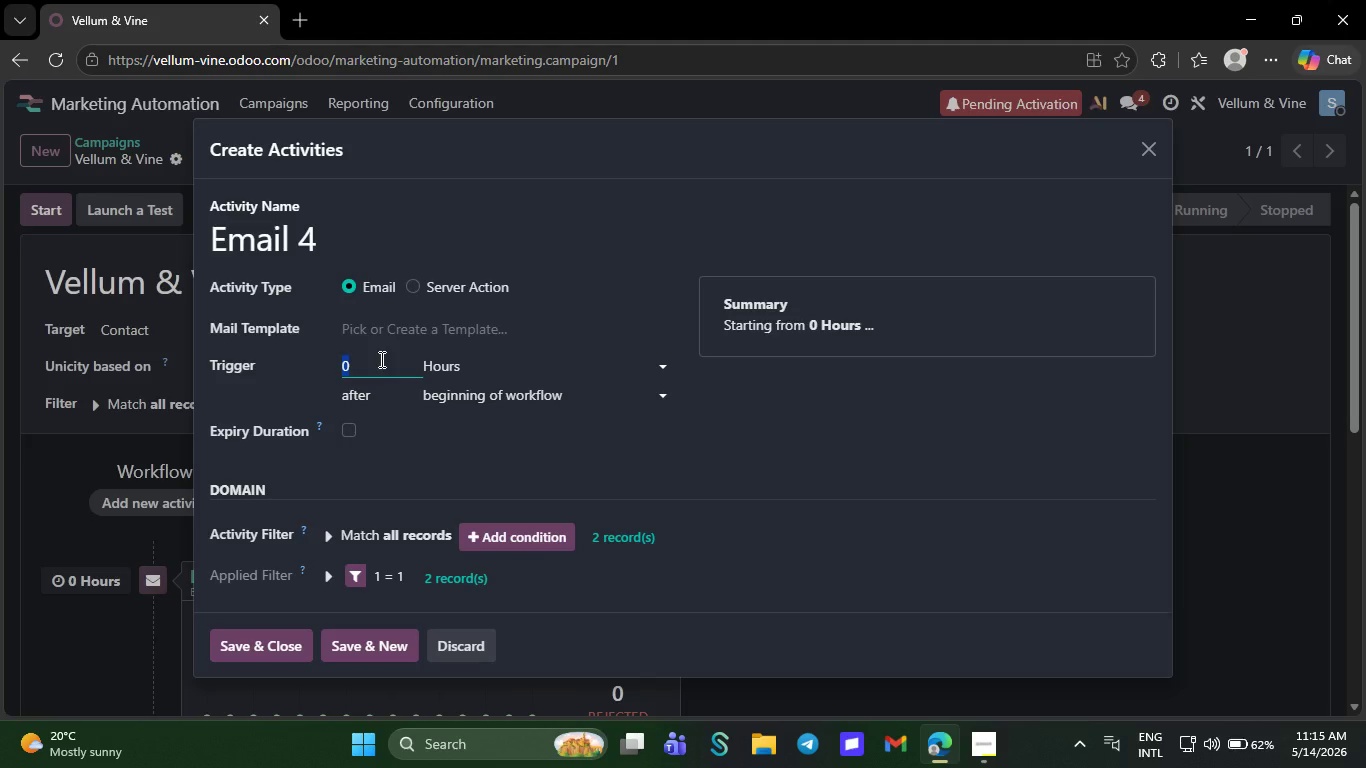 
key(CapsLock)
 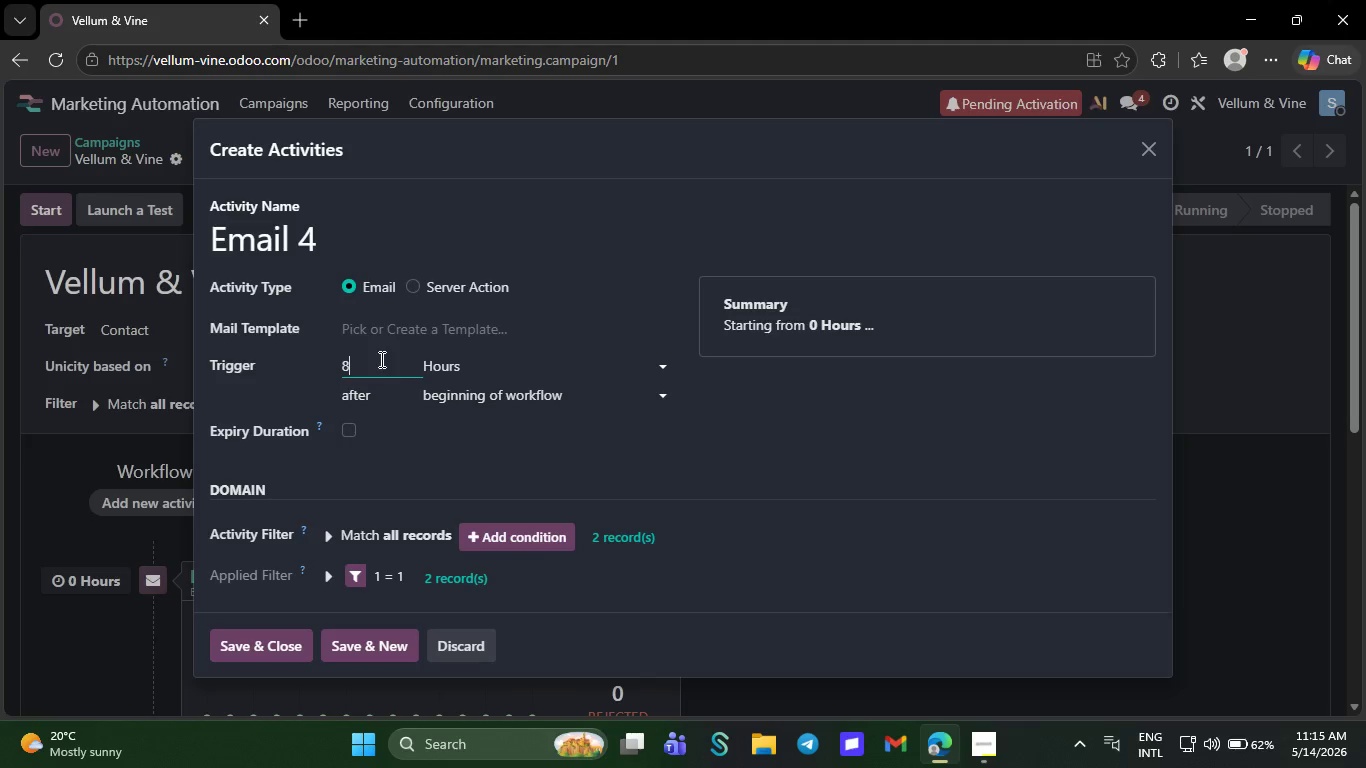 
key(8)
 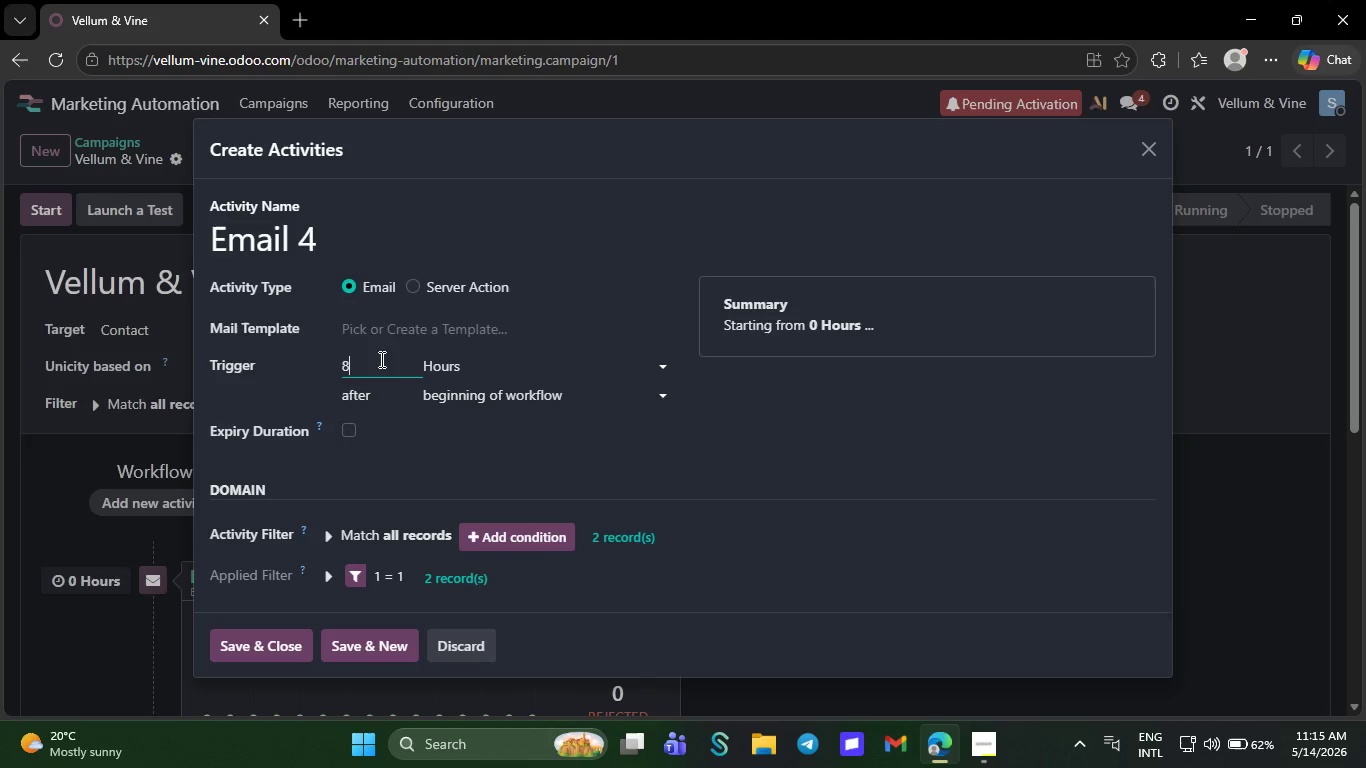 
key(CapsLock)
 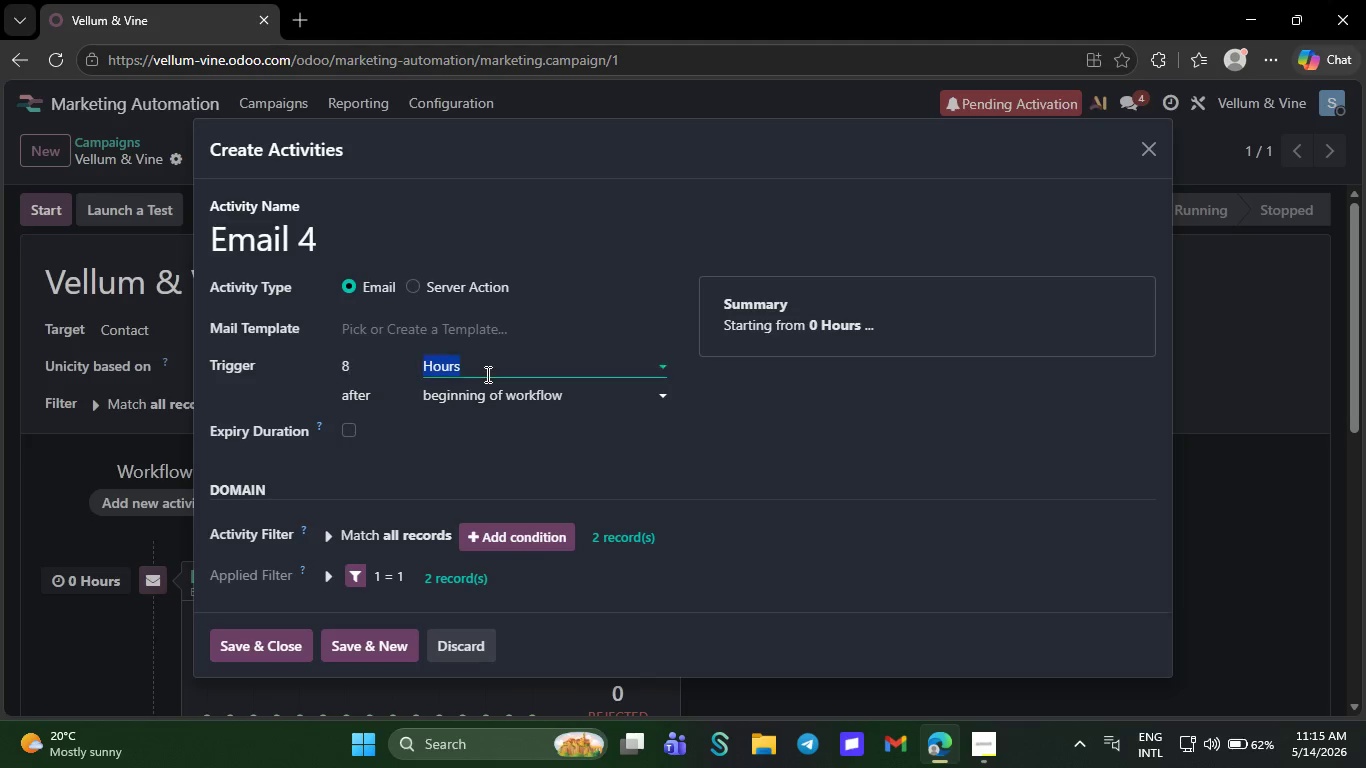 
left_click([486, 374])
 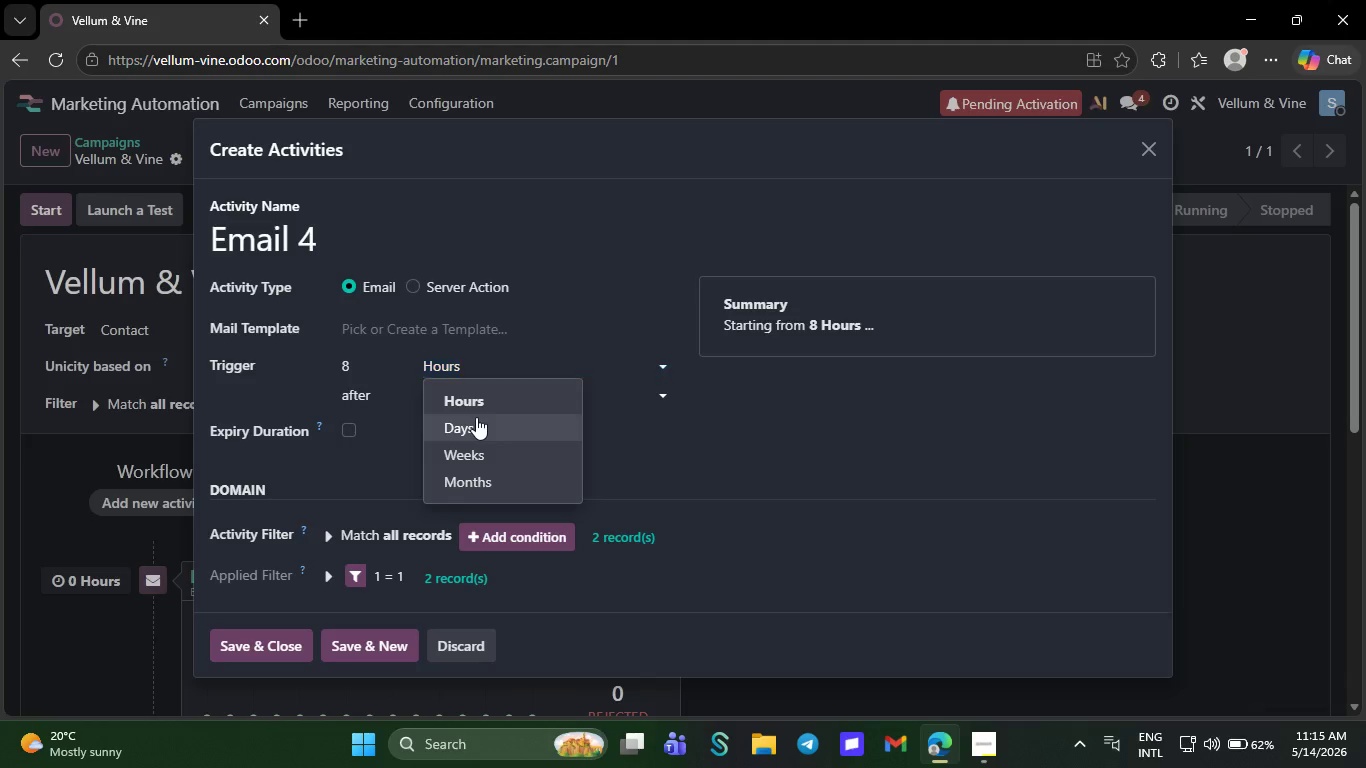 
left_click([476, 417])
 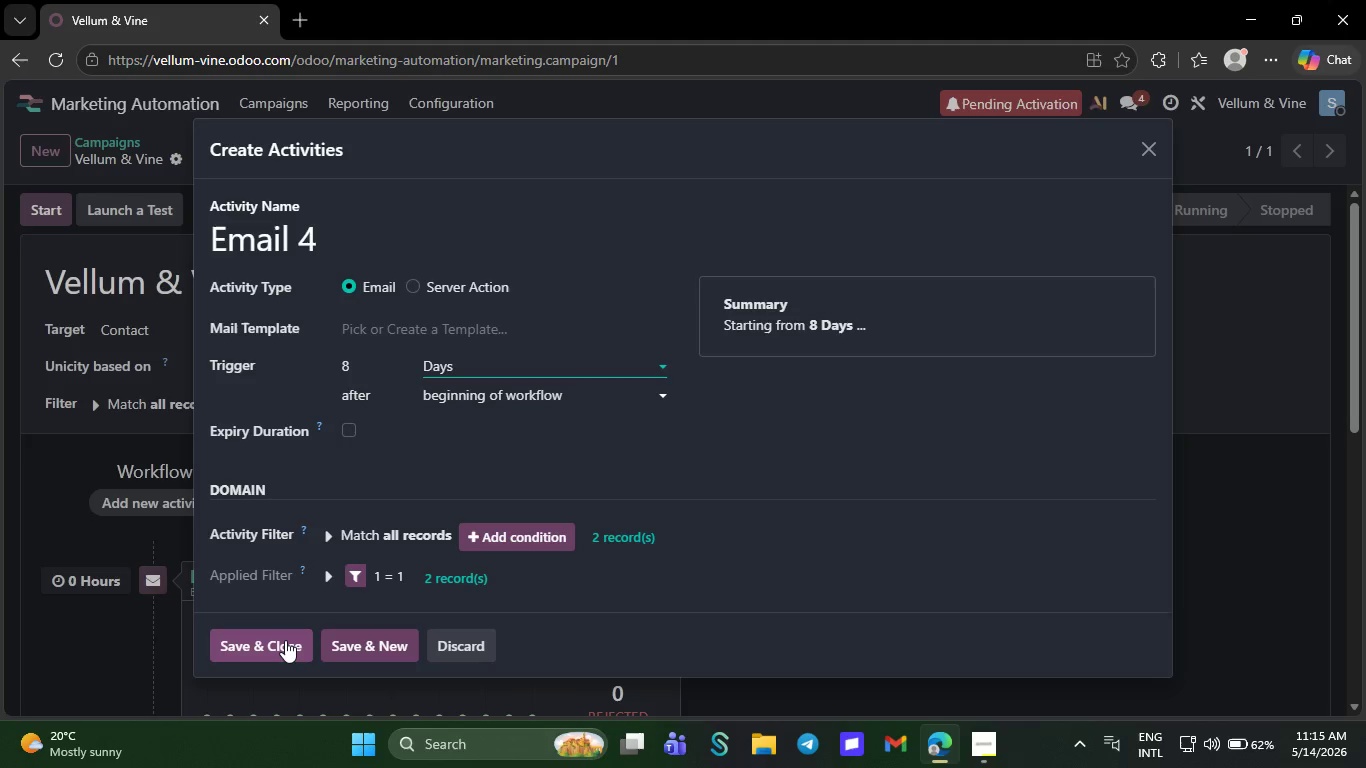 
left_click([285, 640])
 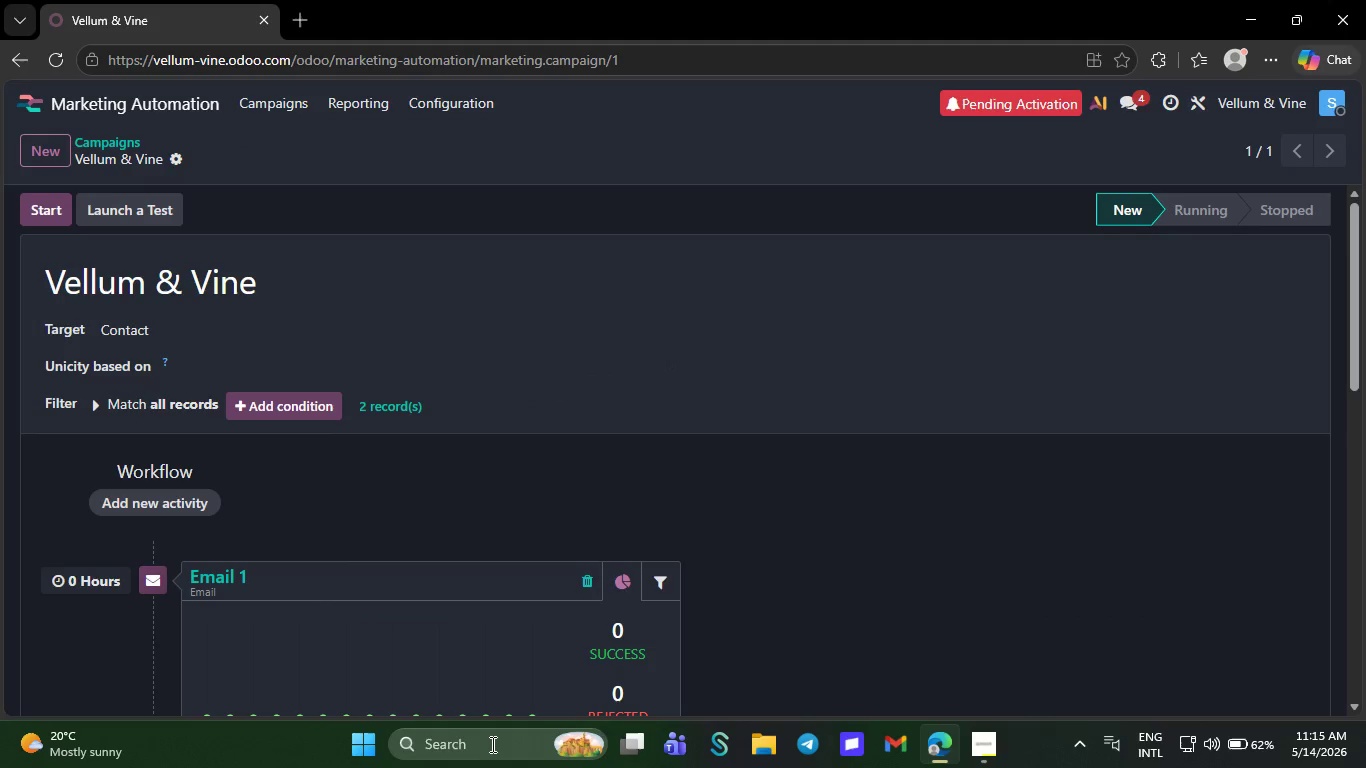 
mouse_move([565, 619])
 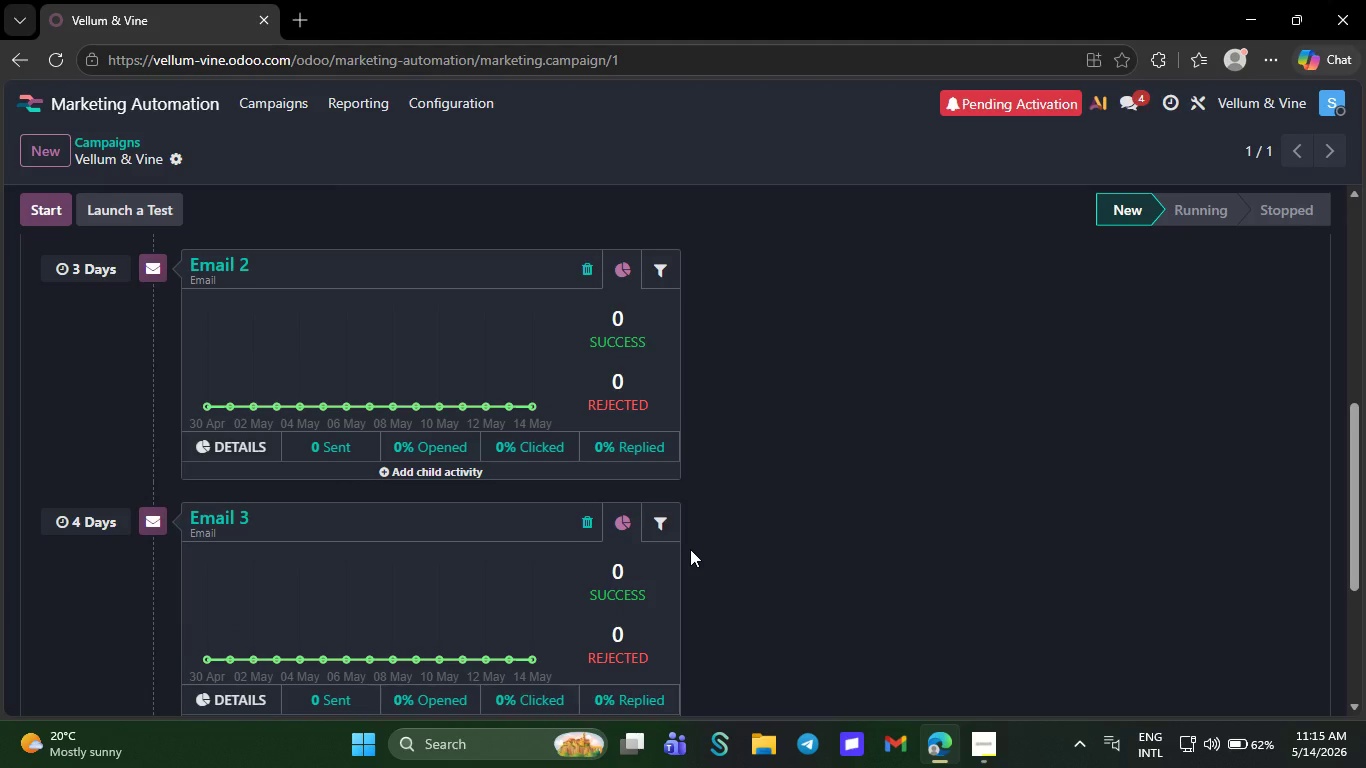 
wait(11.49)
 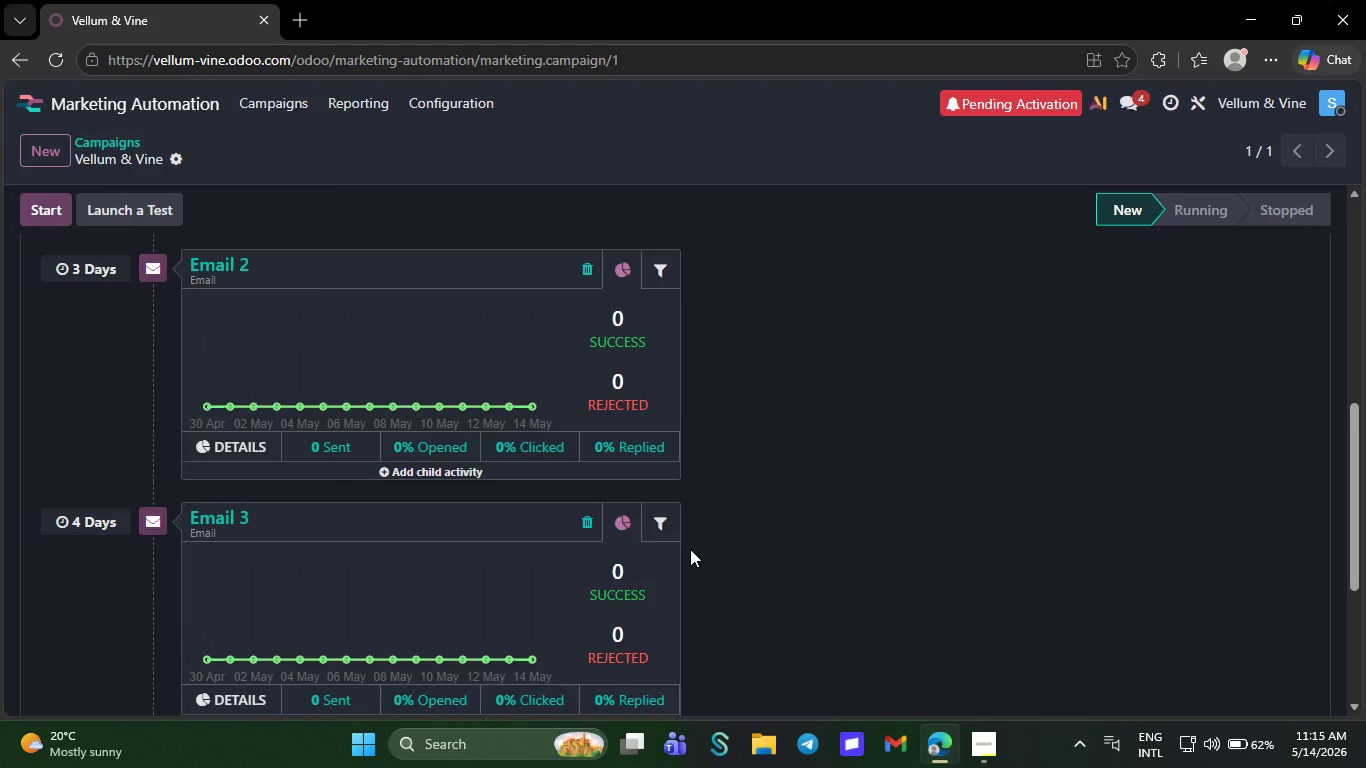 
left_click([154, 93])
 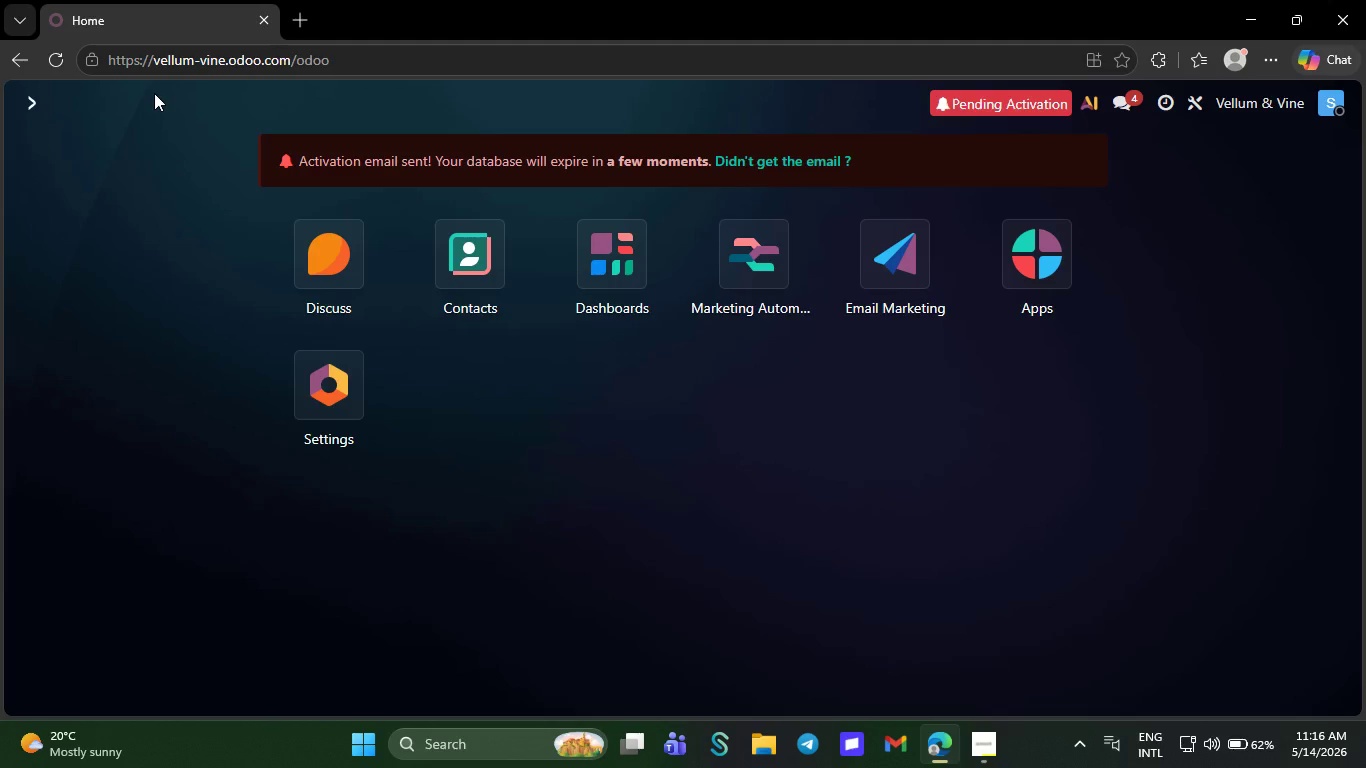 
wait(21.12)
 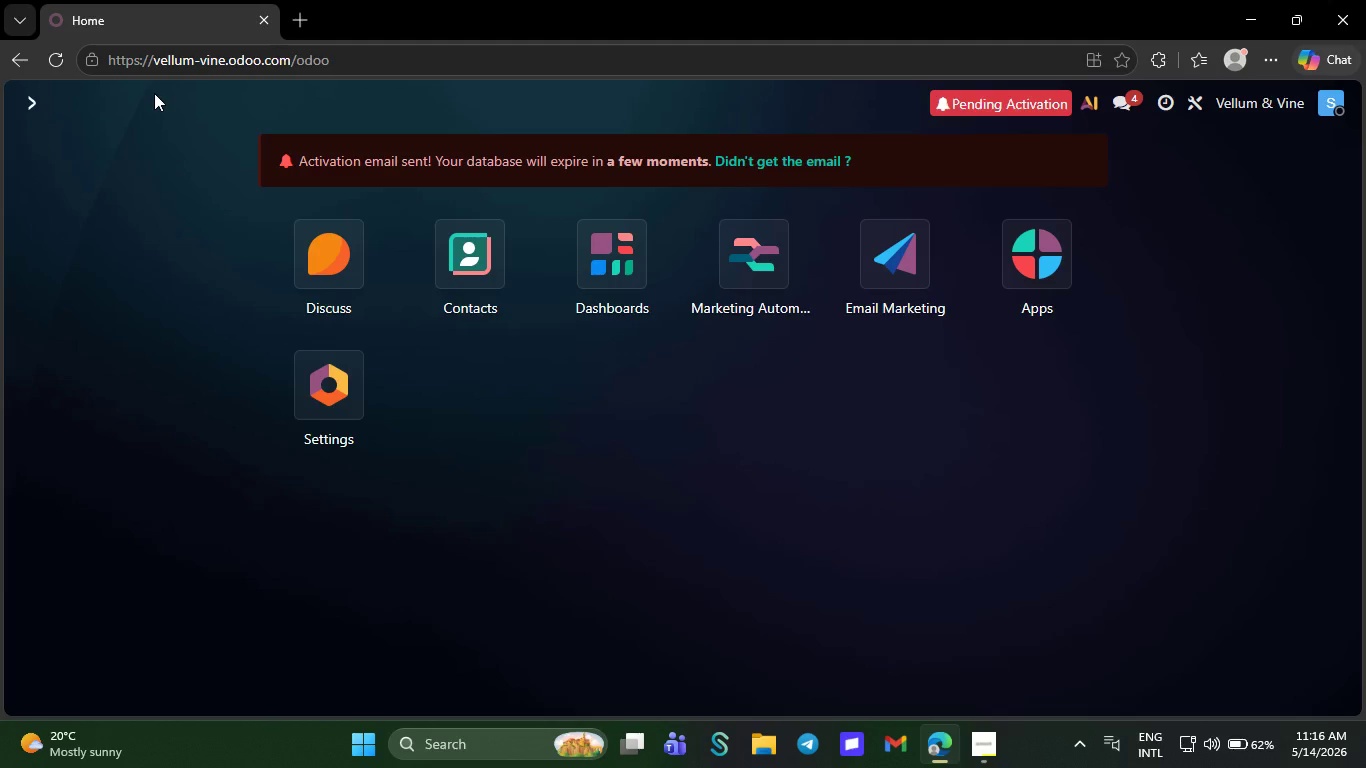 
left_click([993, 746])